 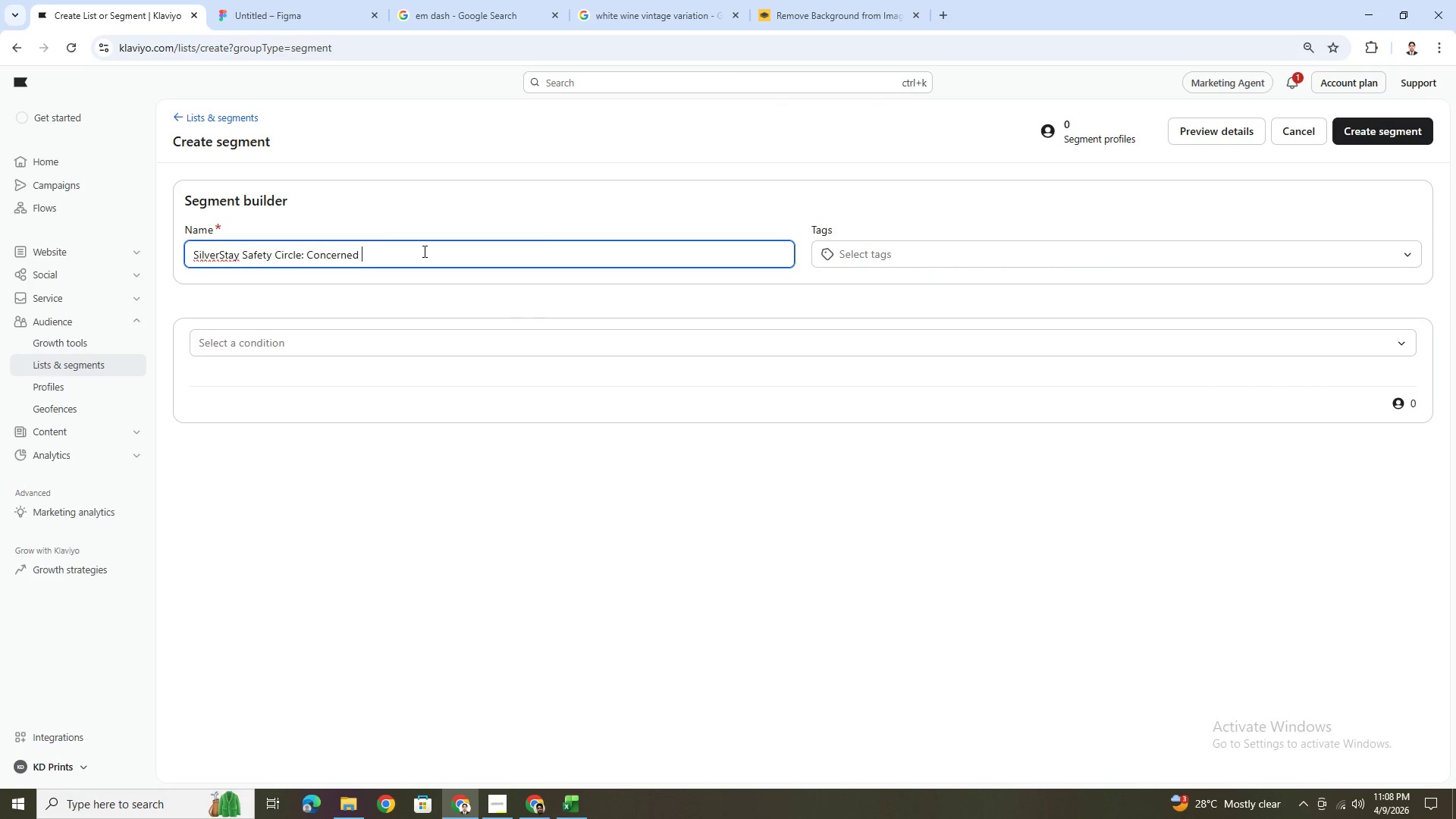 
key(Control+V)
 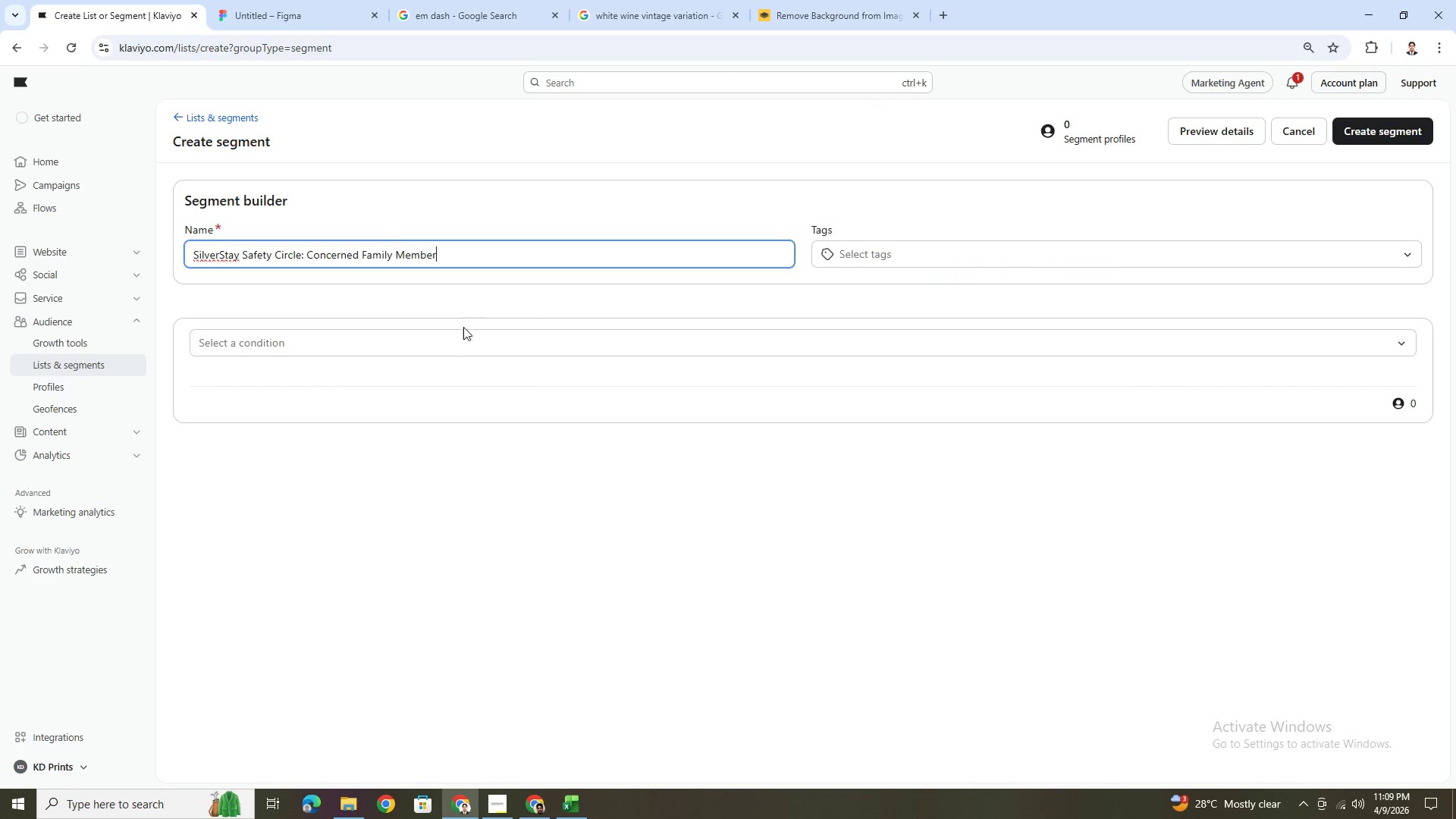 
left_click([449, 342])
 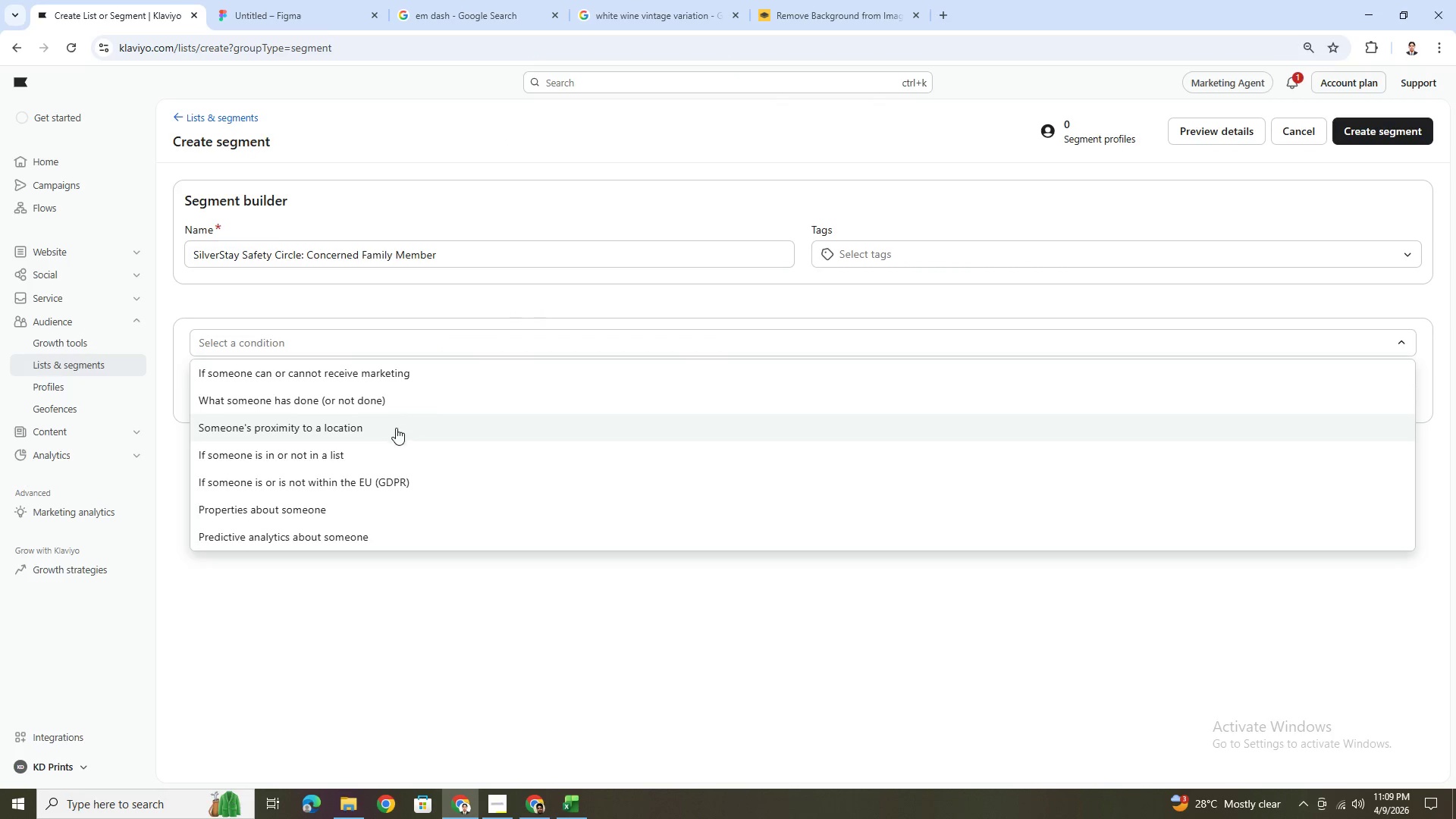 
left_click([396, 513])
 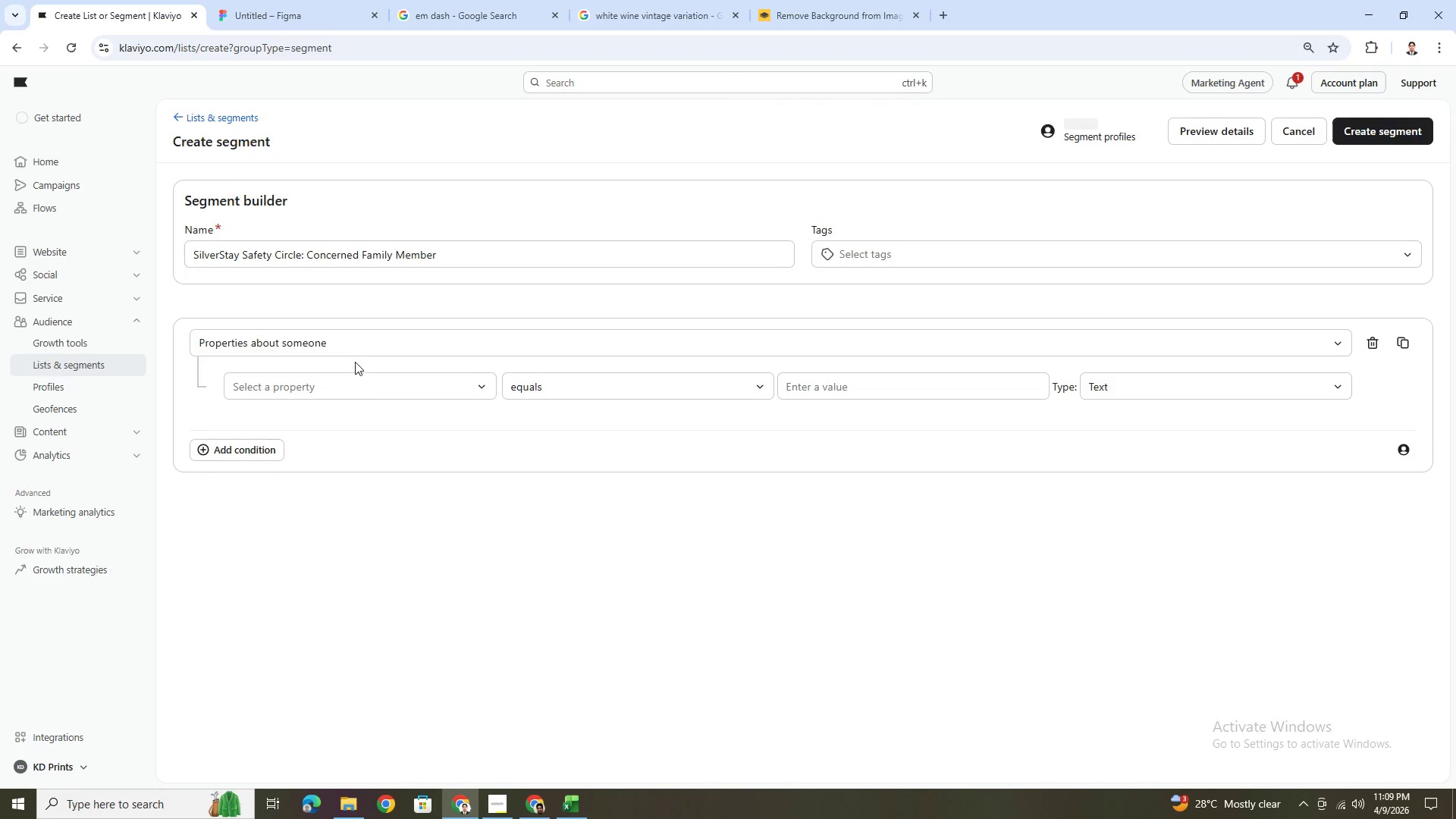 
left_click([354, 384])
 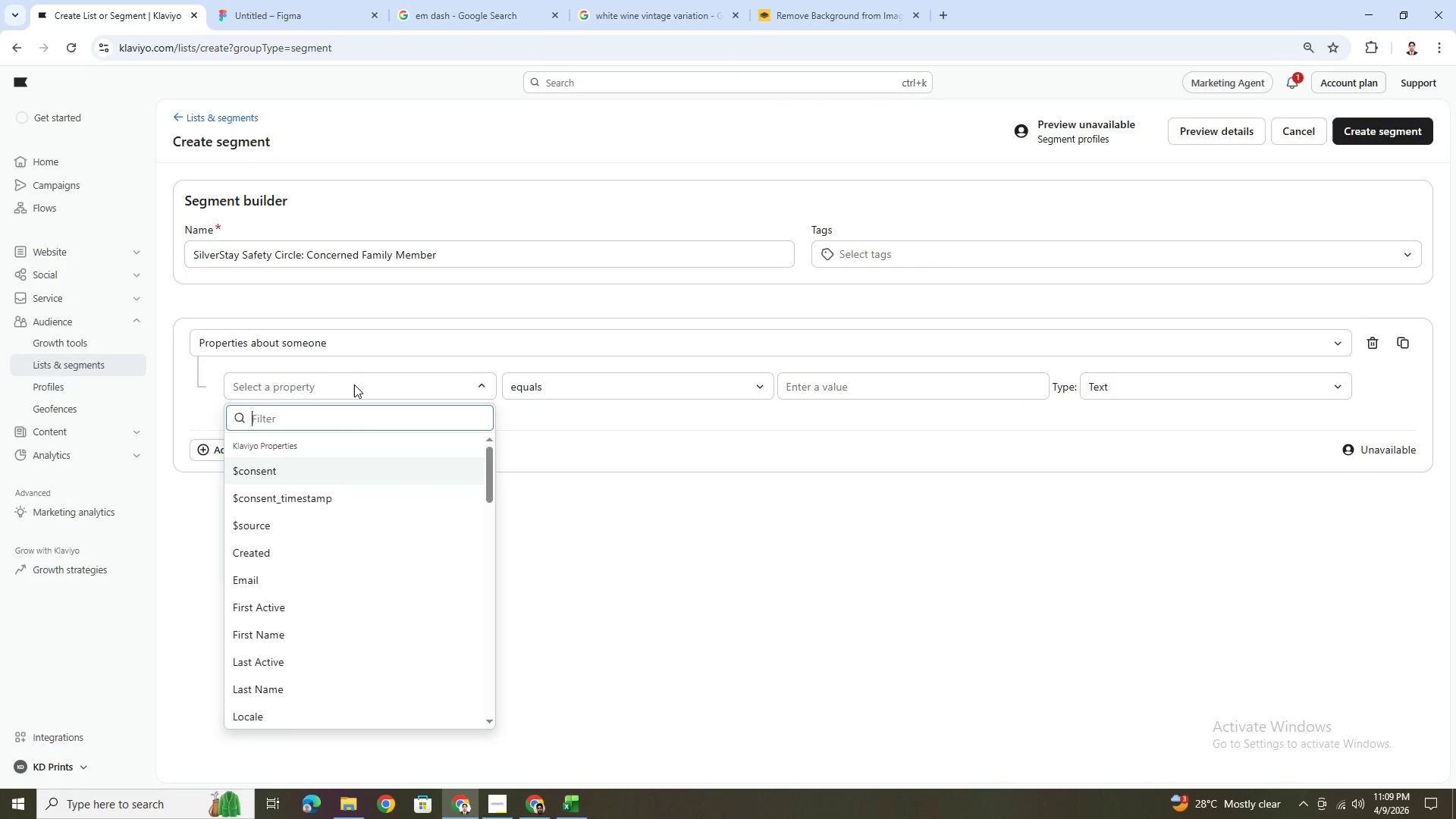 
type(co)
key(Backspace)
key(Backspace)
type(lead)
 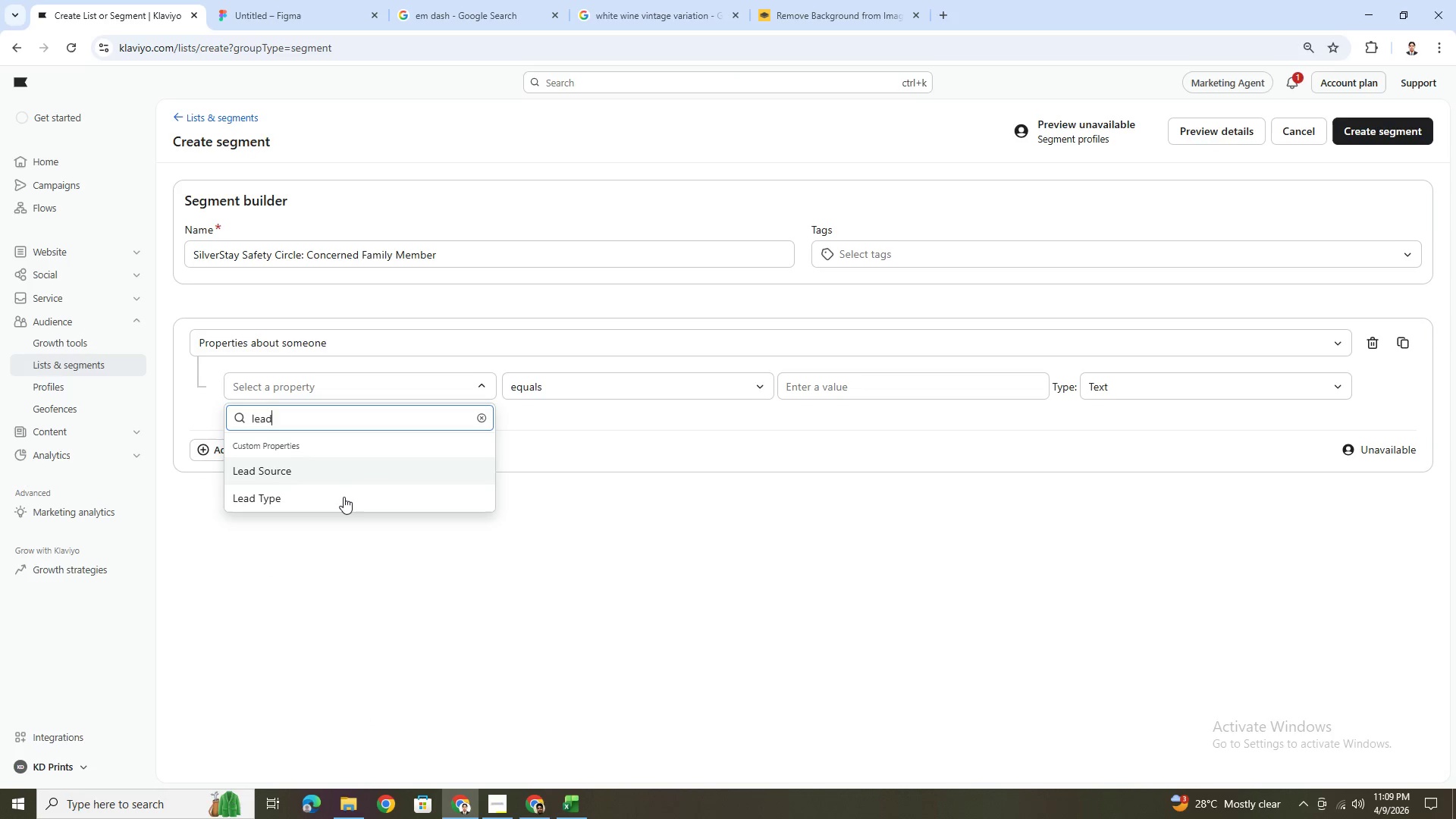 
left_click([344, 497])
 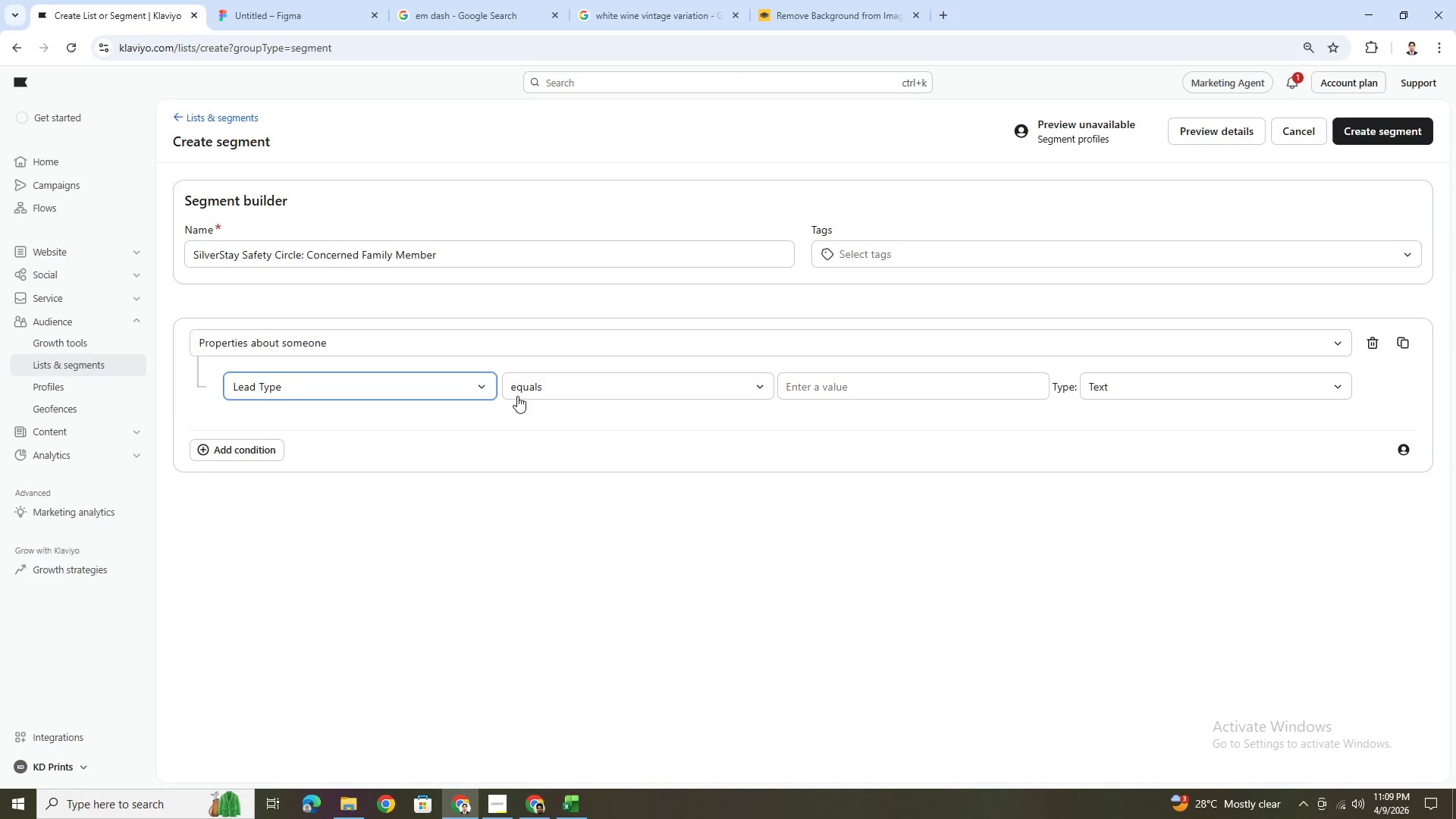 
left_click([596, 387])
 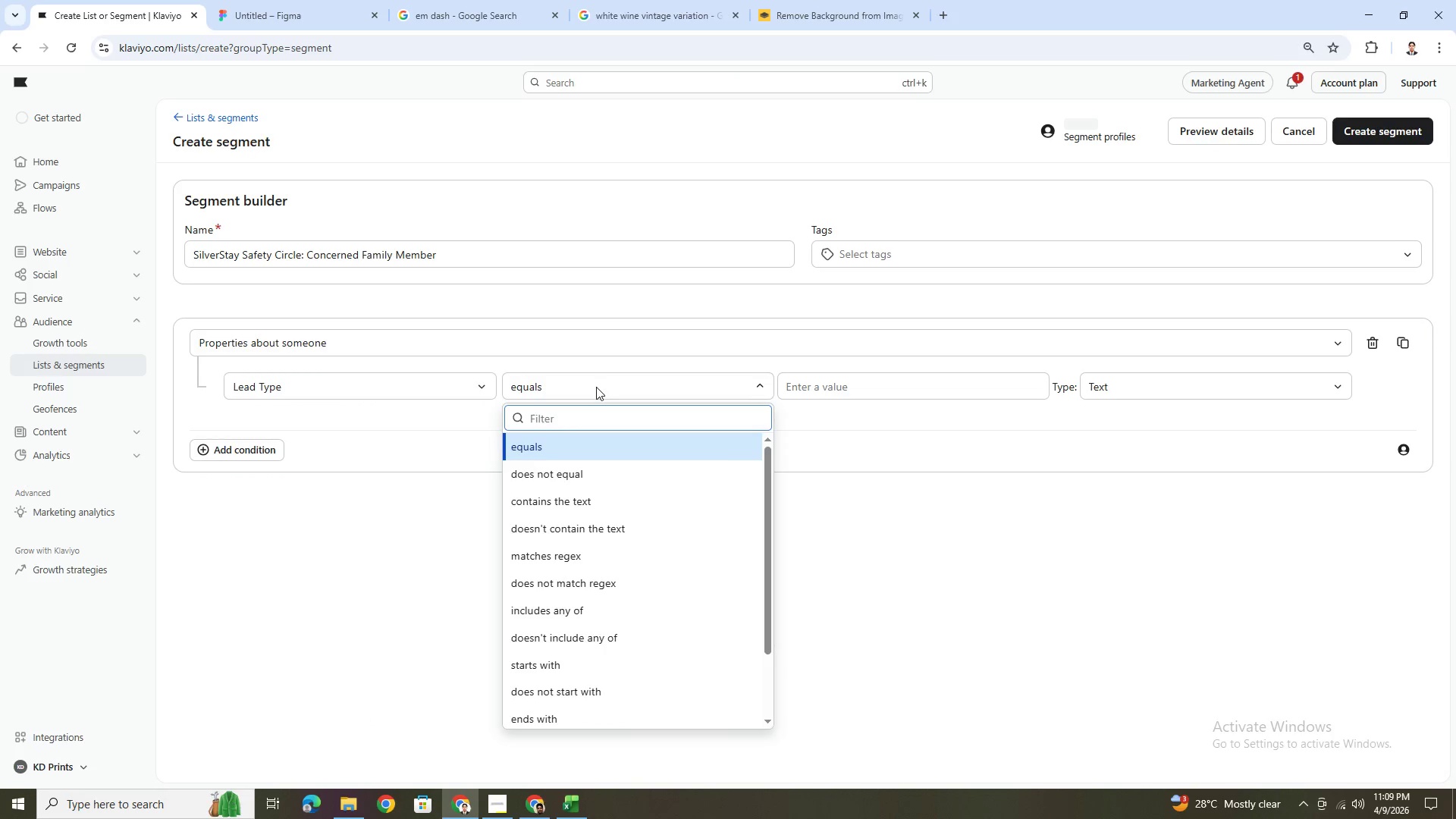 
left_click([930, 381])
 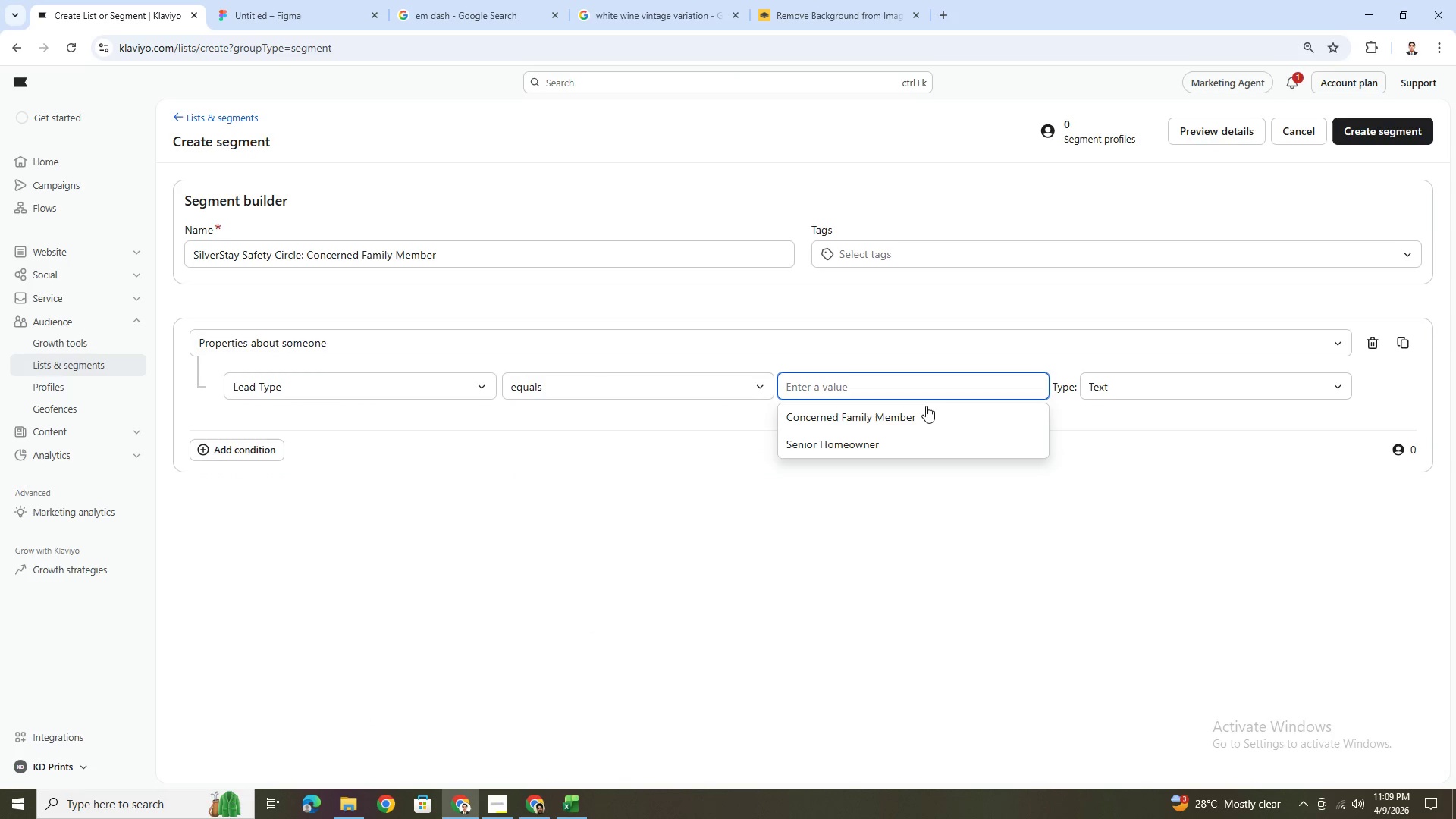 
left_click([925, 412])
 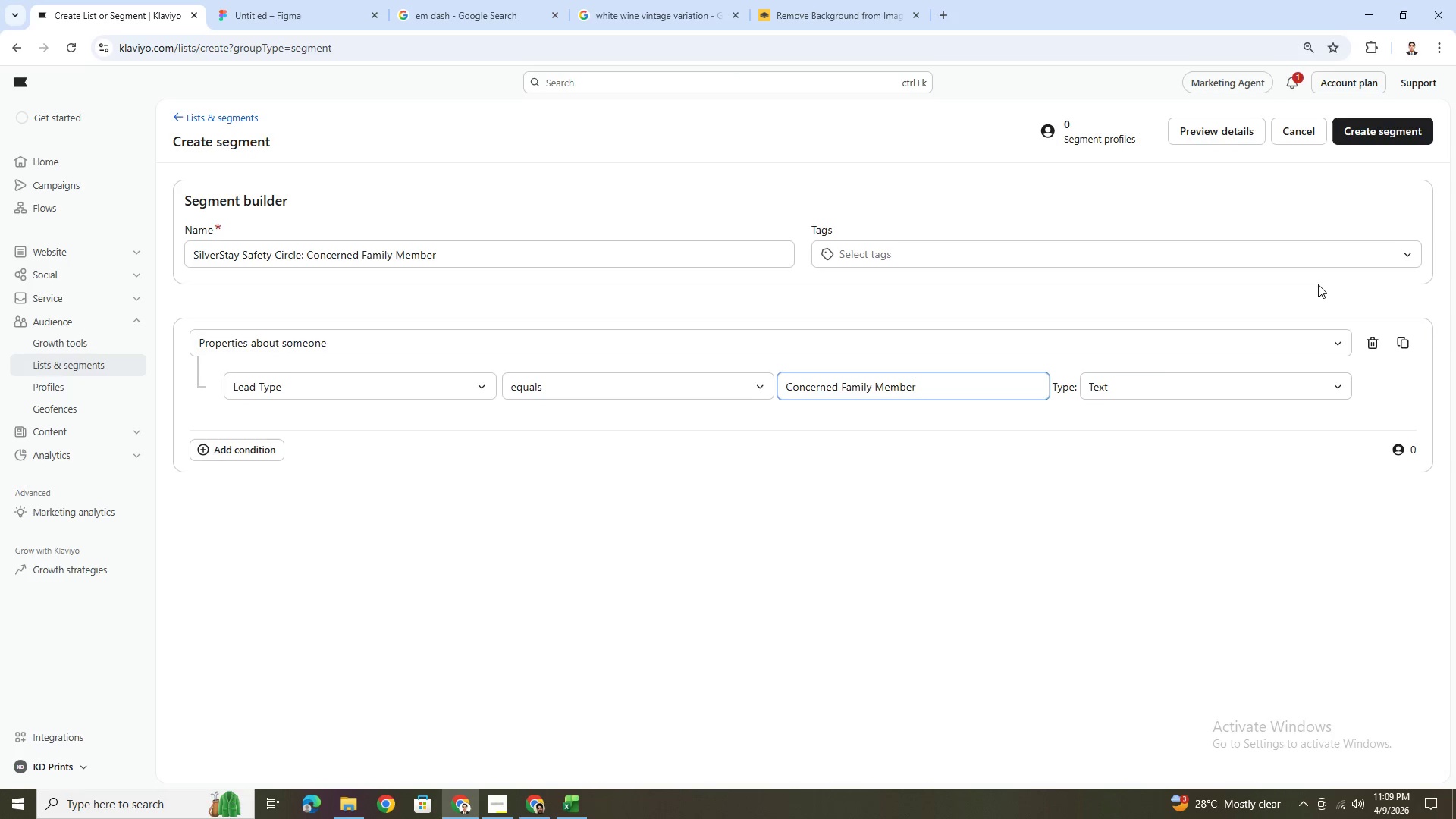 
wait(15.12)
 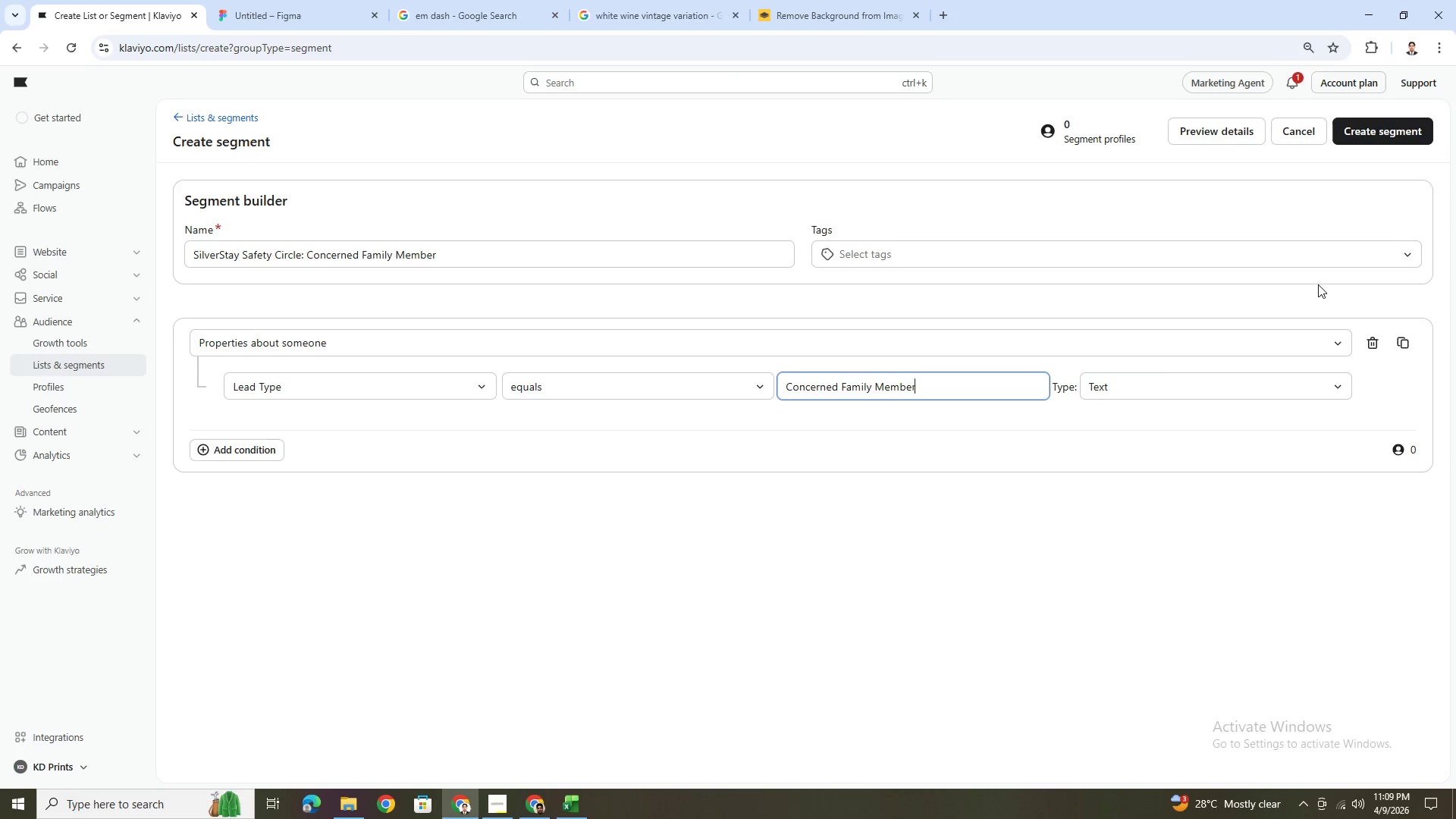 
left_click([1377, 137])
 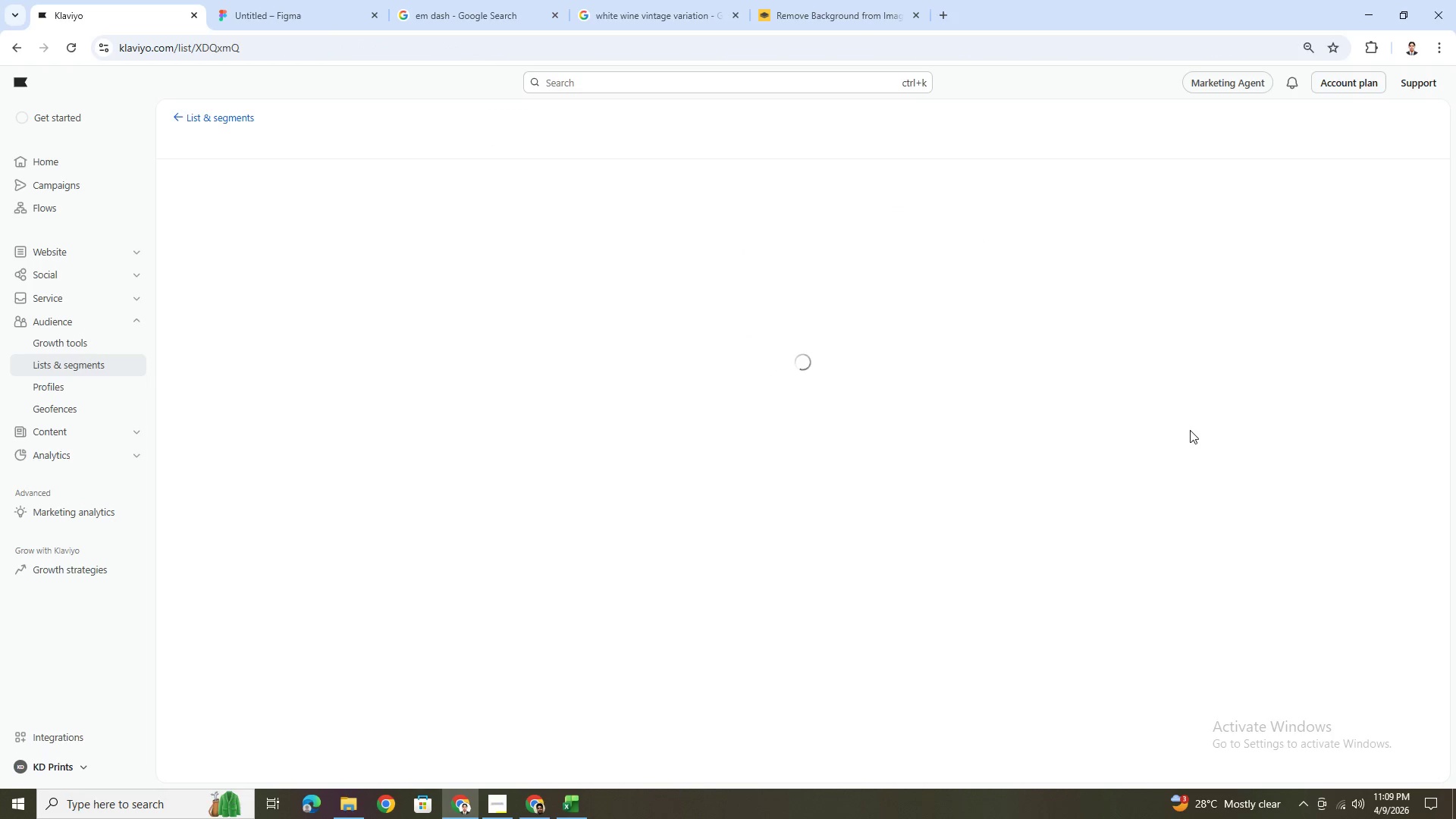 
wait(19.08)
 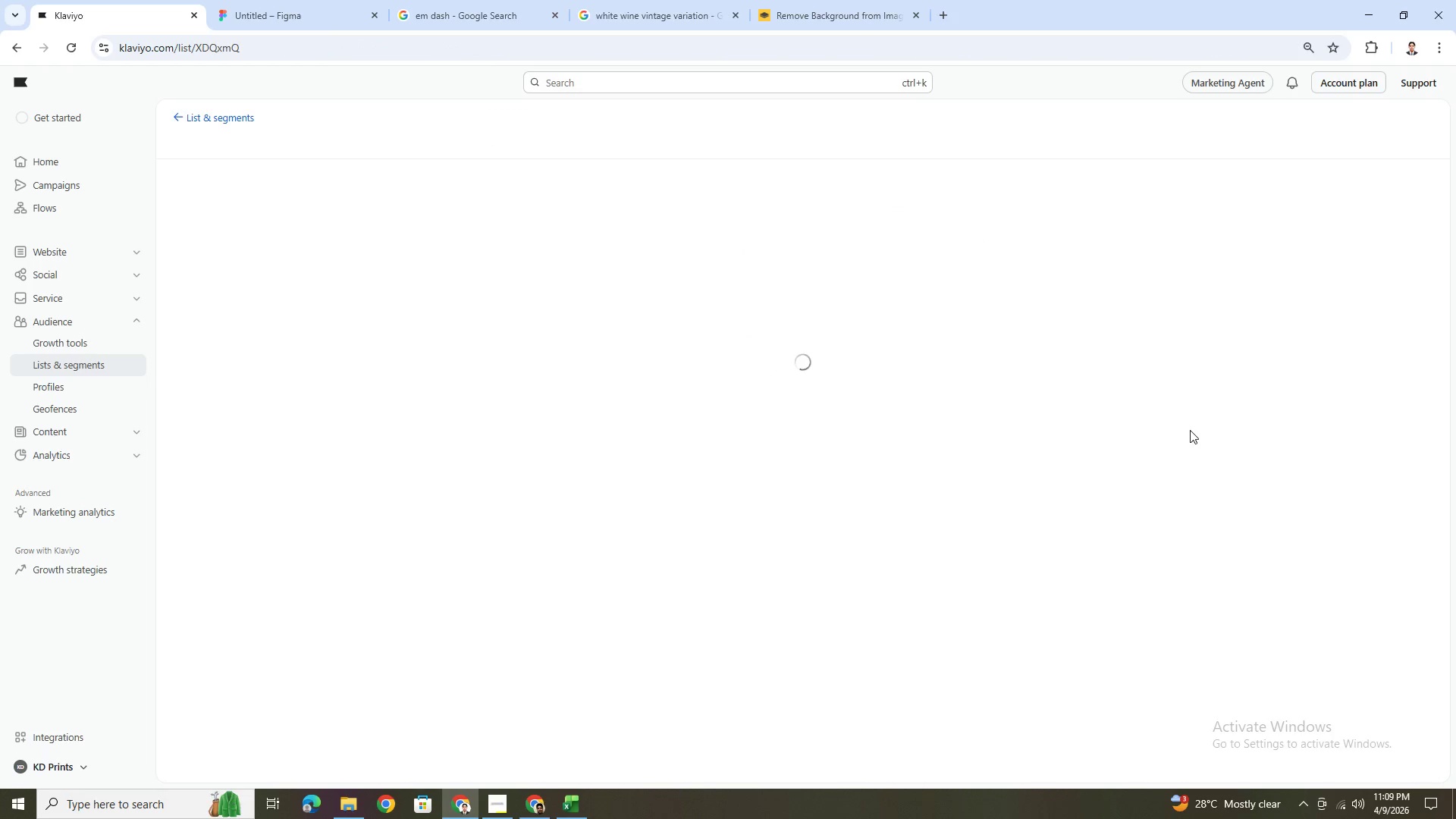 
left_click([261, 171])
 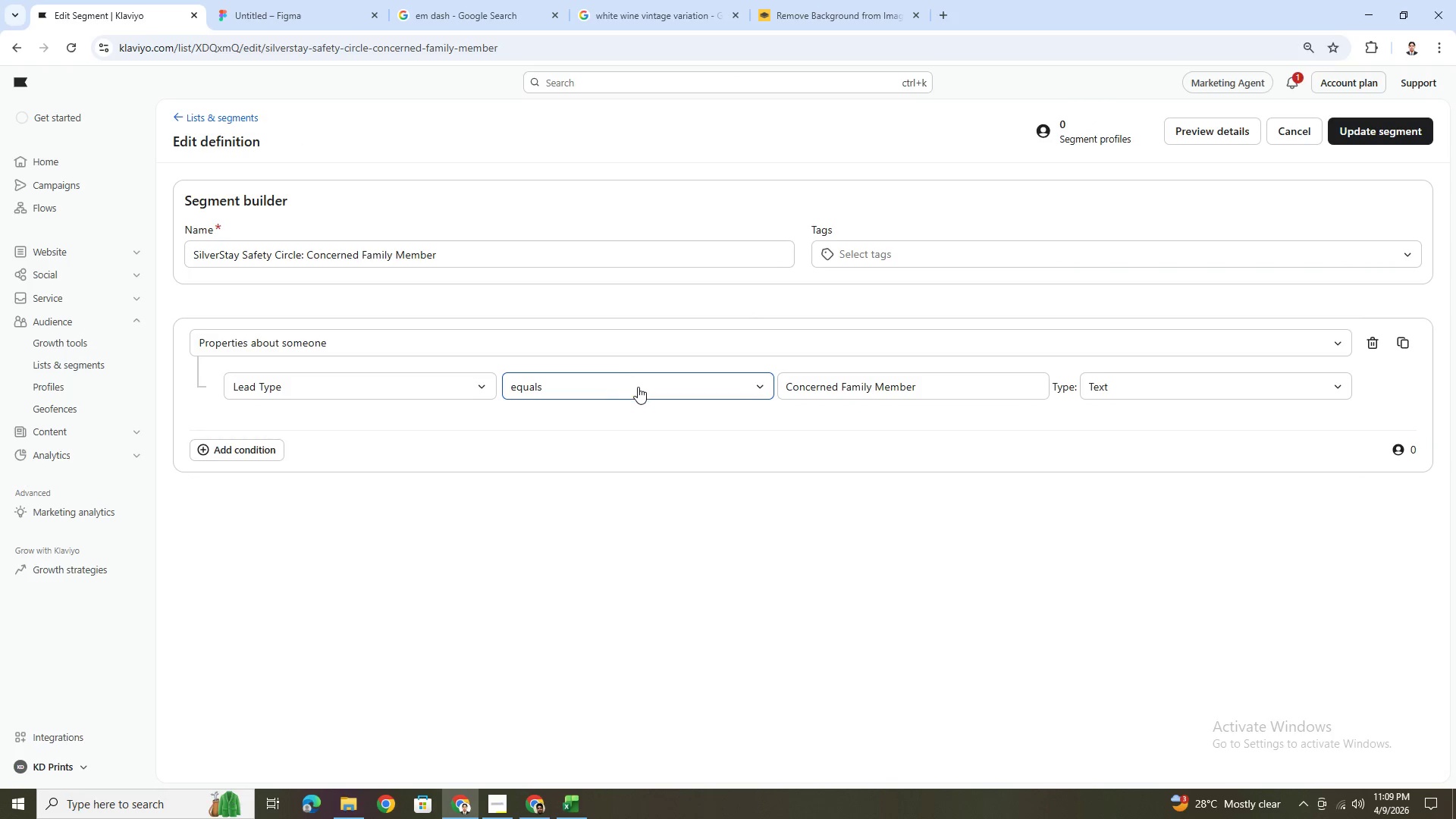 
wait(9.3)
 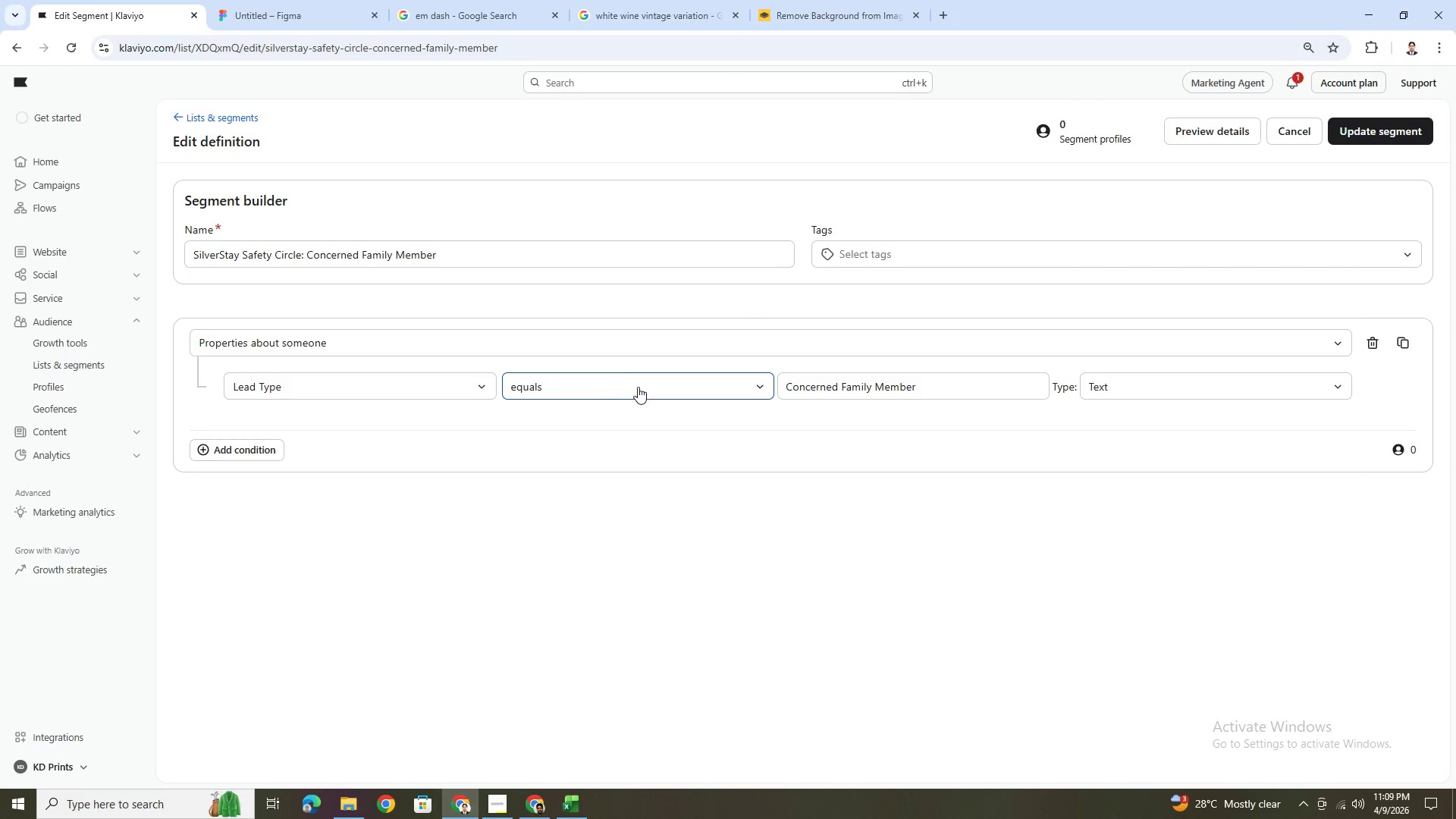 
left_click([951, 390])
 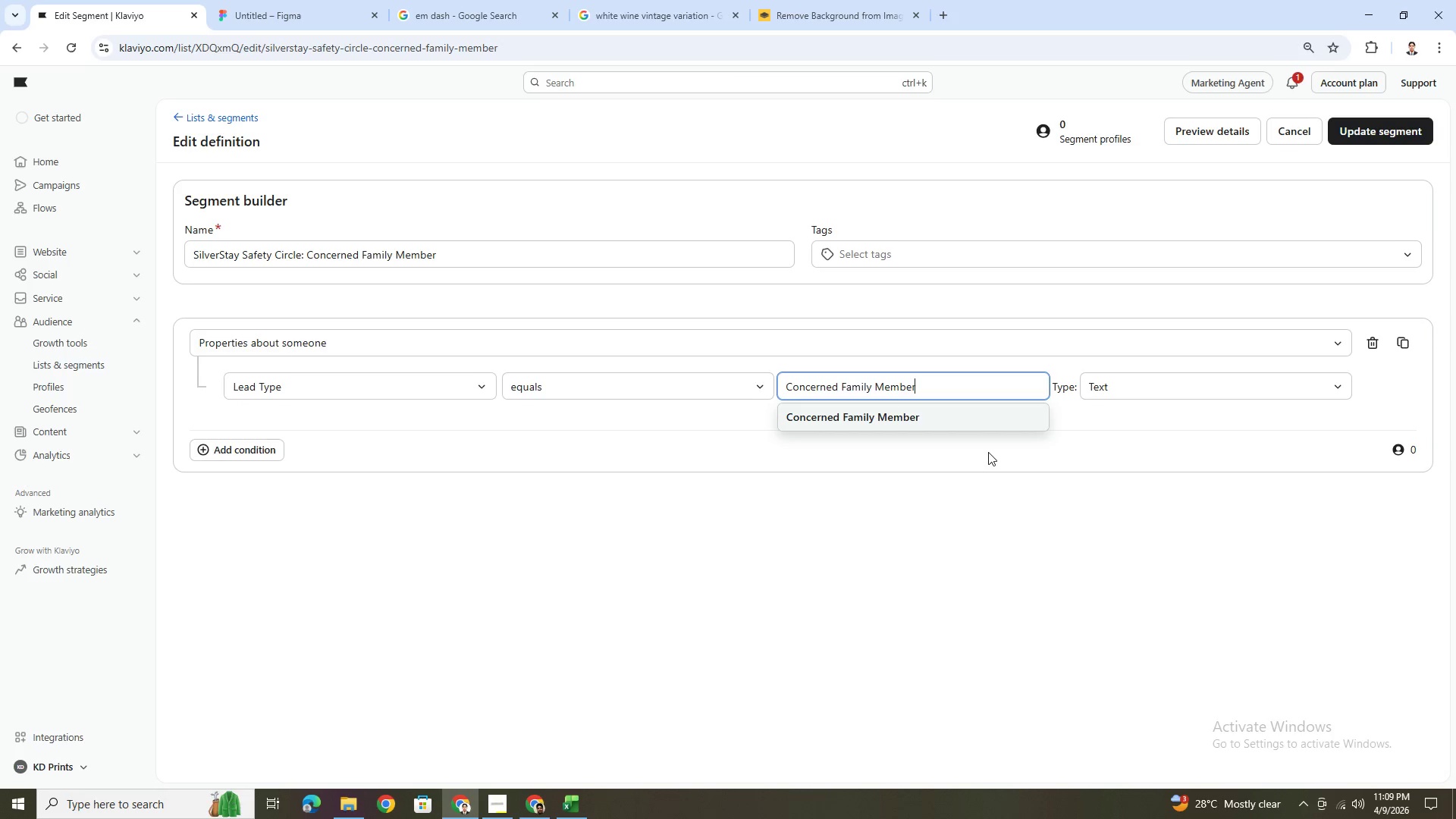 
left_click([1043, 535])
 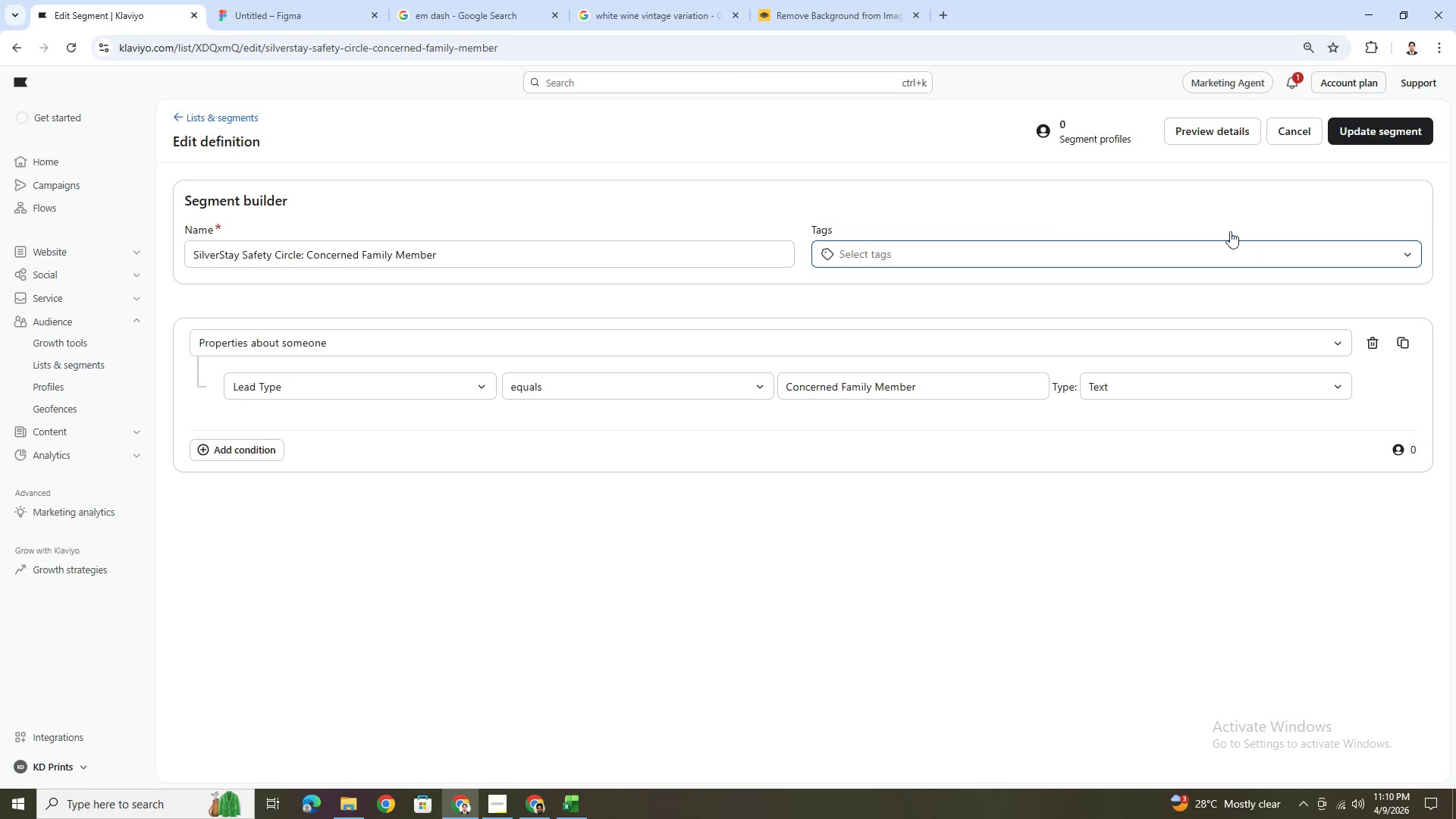 
left_click([183, 116])
 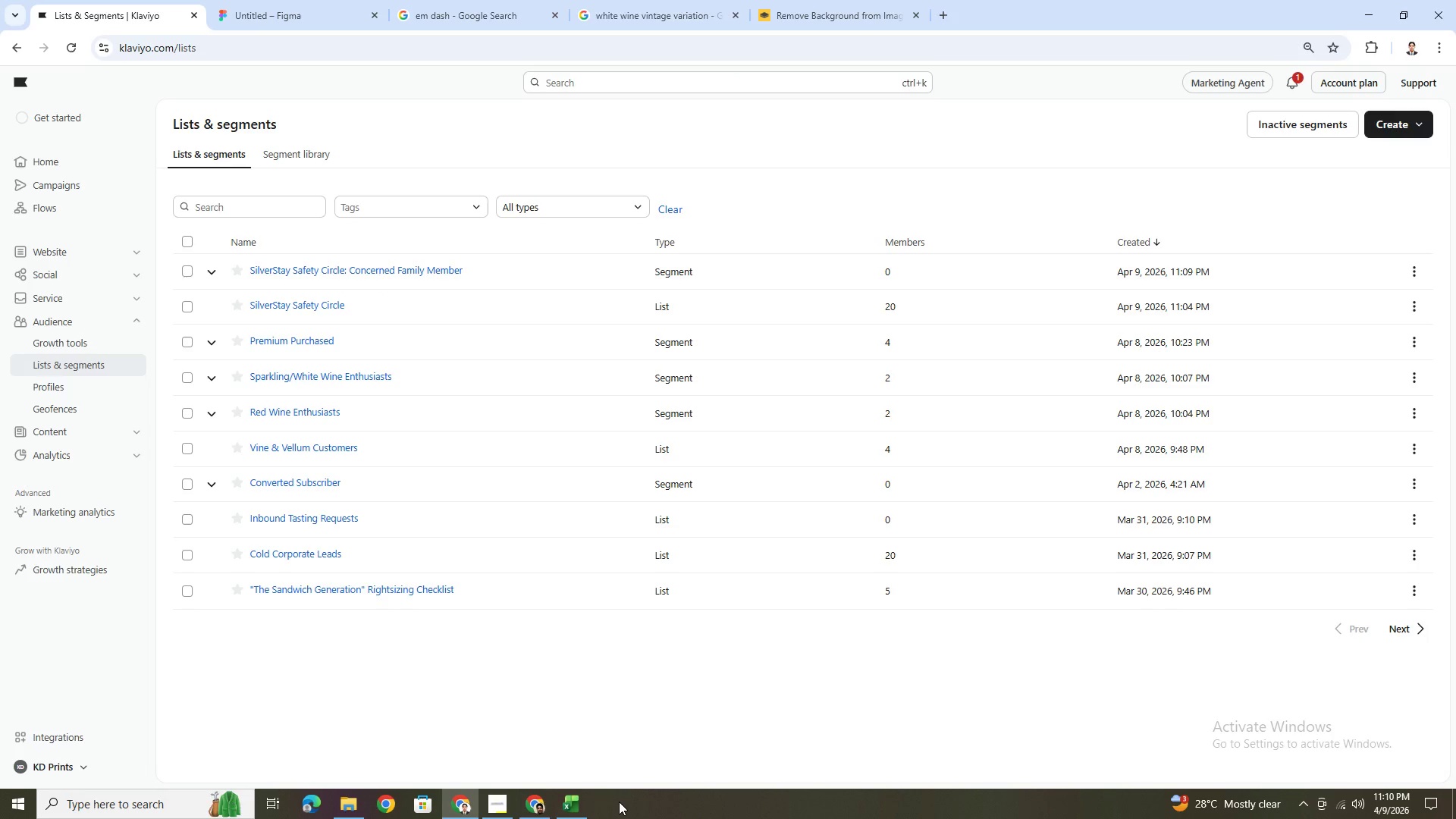 
wait(7.0)
 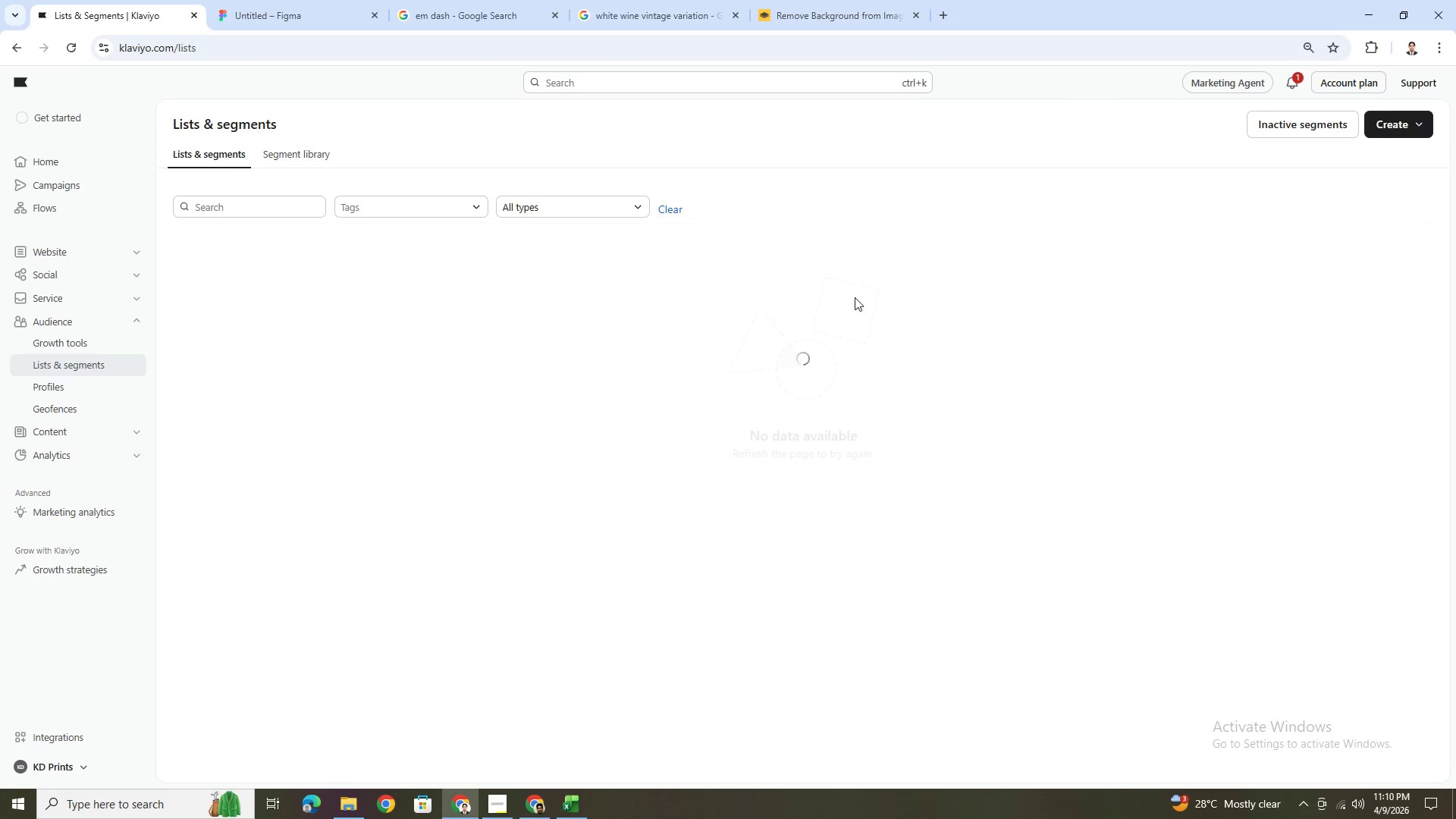 
left_click([583, 806])
 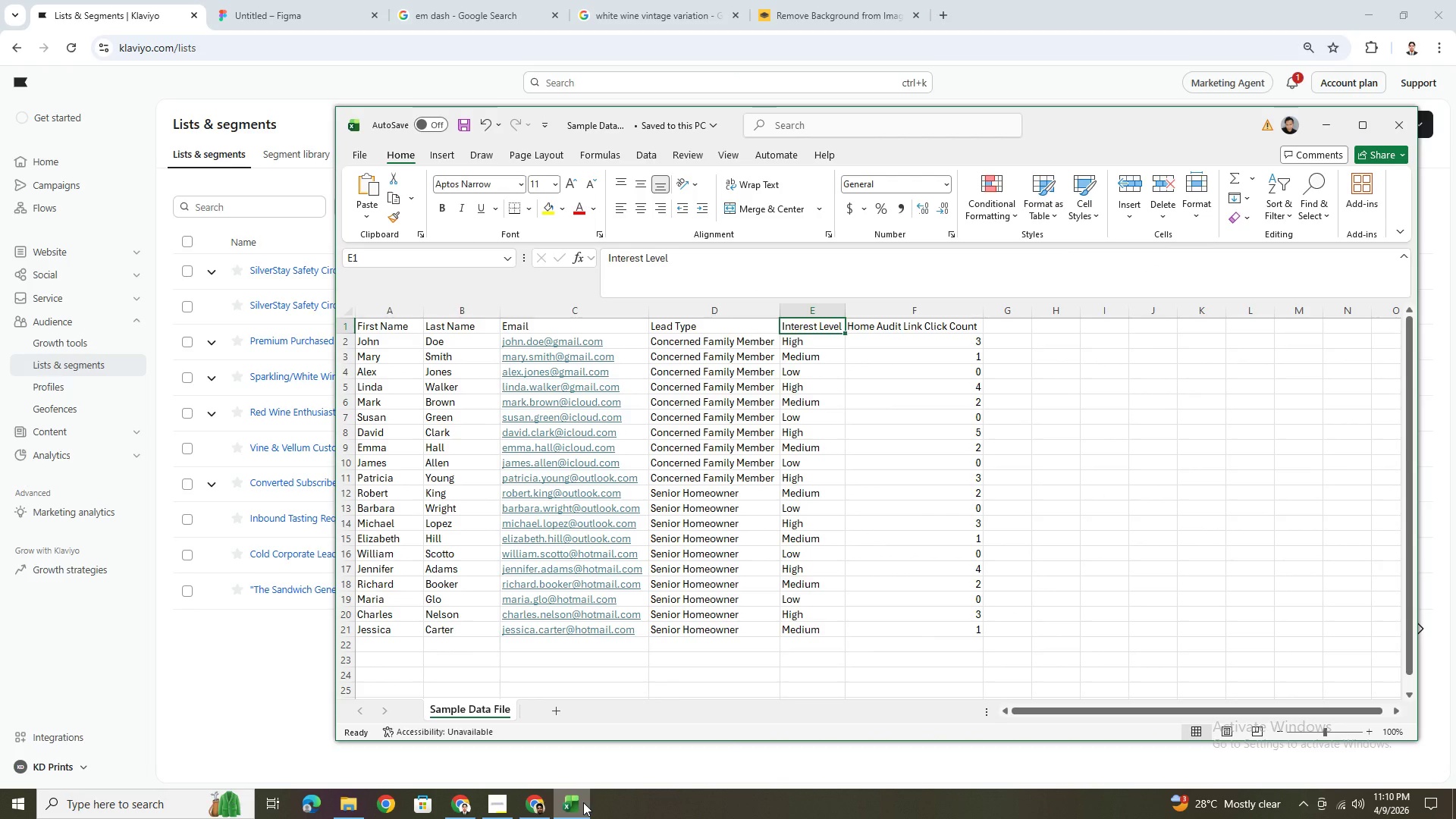 
left_click([583, 802])
 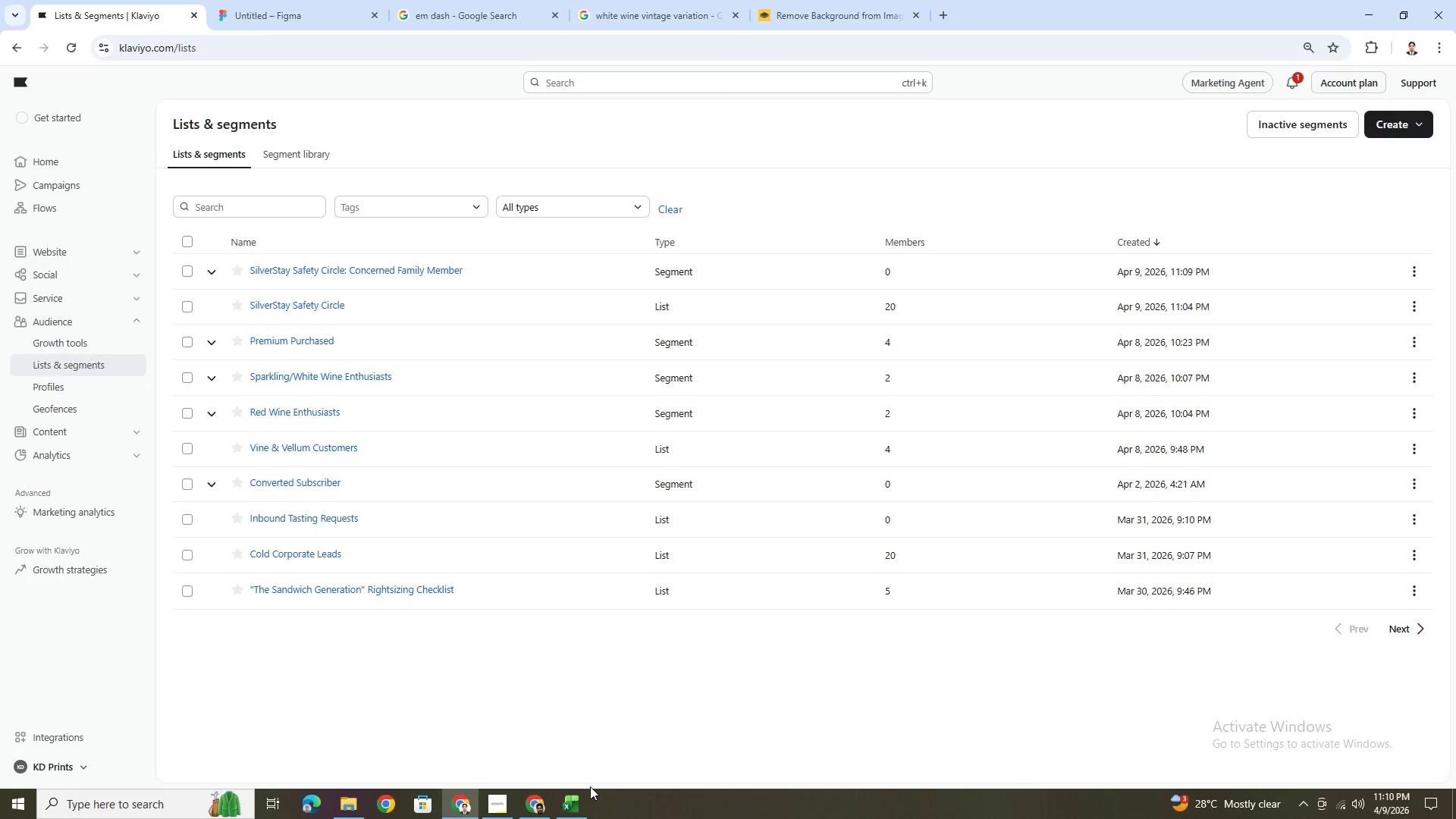 
wait(9.12)
 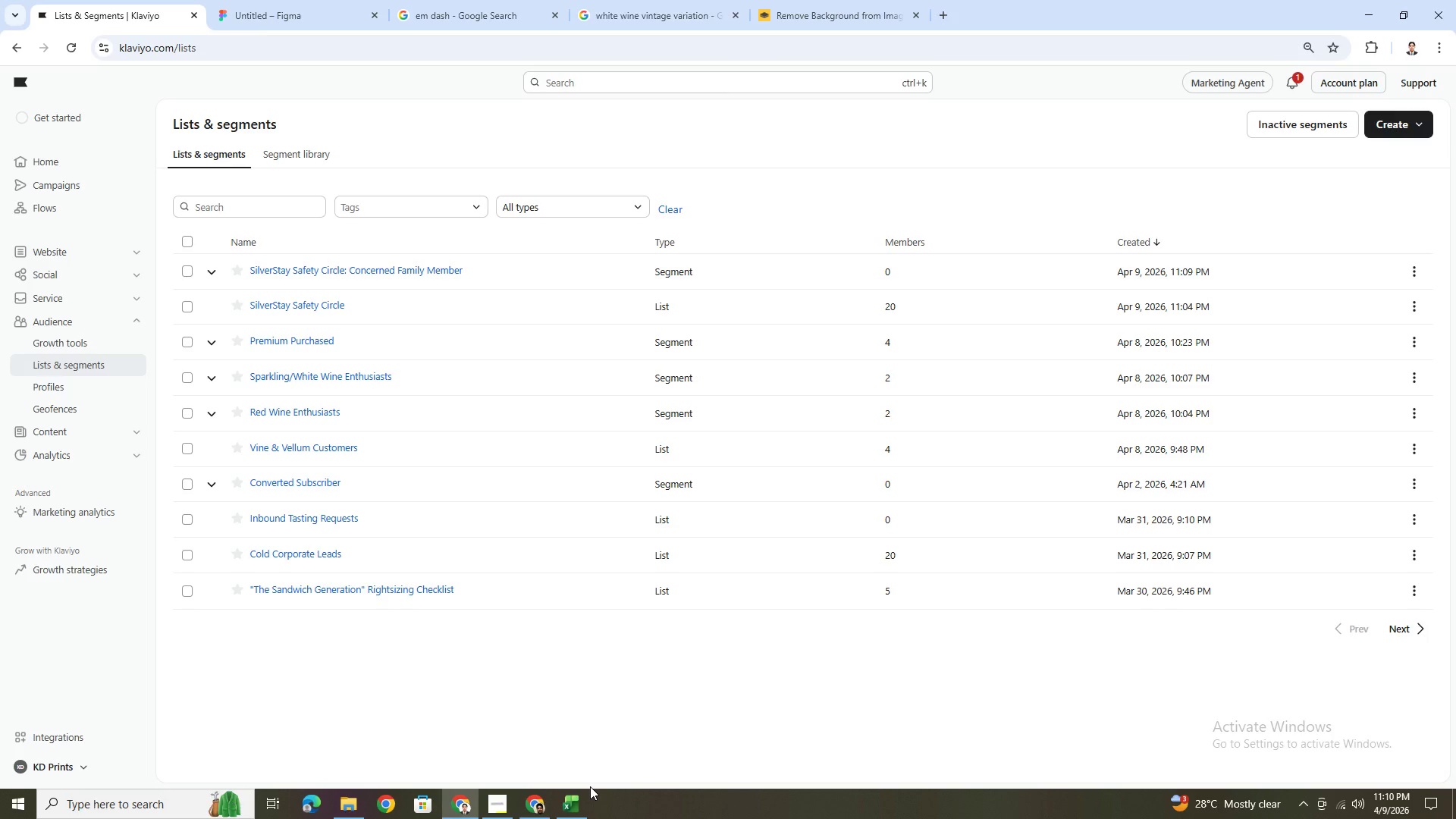 
left_click([69, 47])
 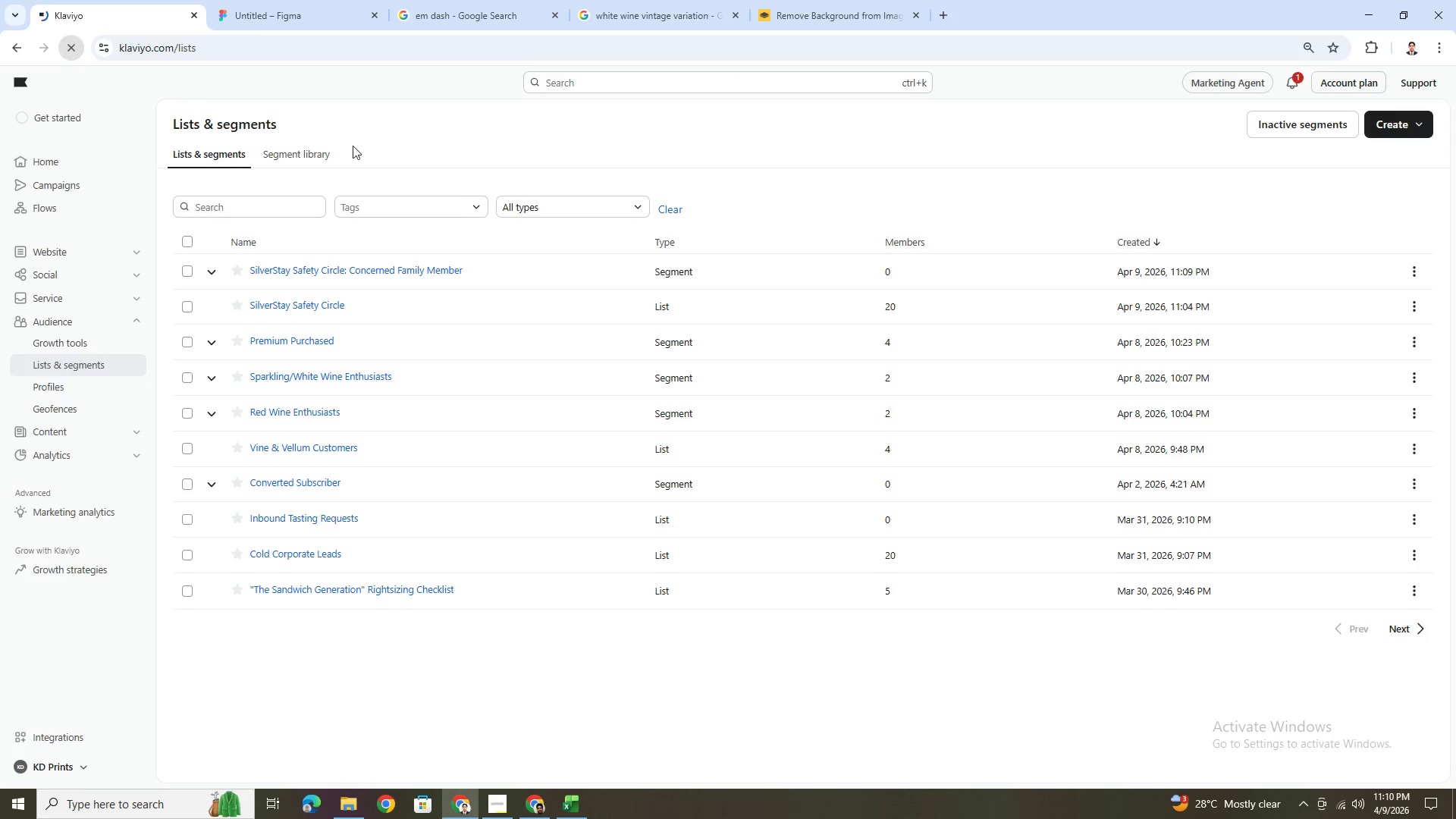 
mouse_move([561, 233])
 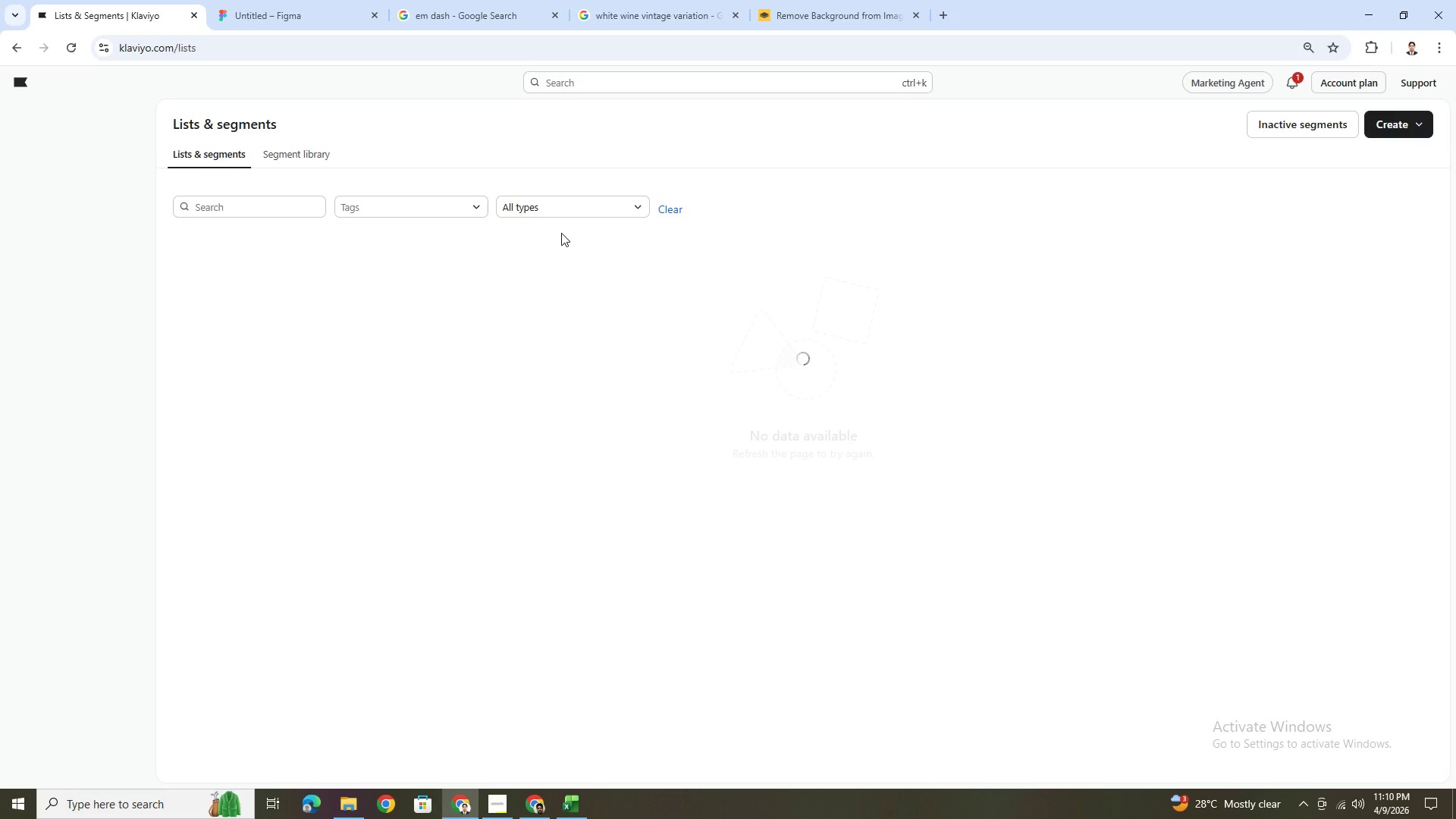 
mouse_move([544, 230])
 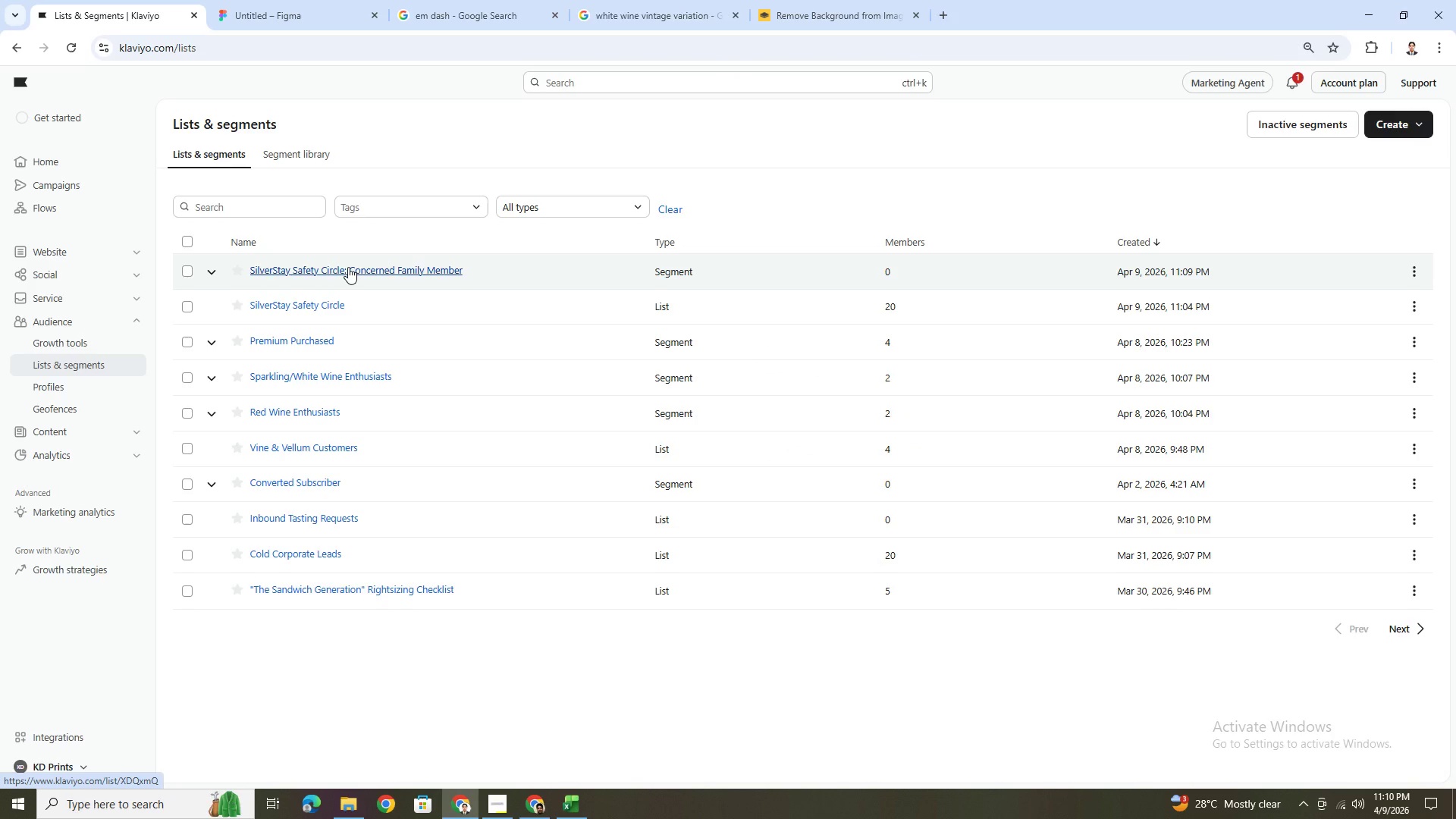 
wait(7.54)
 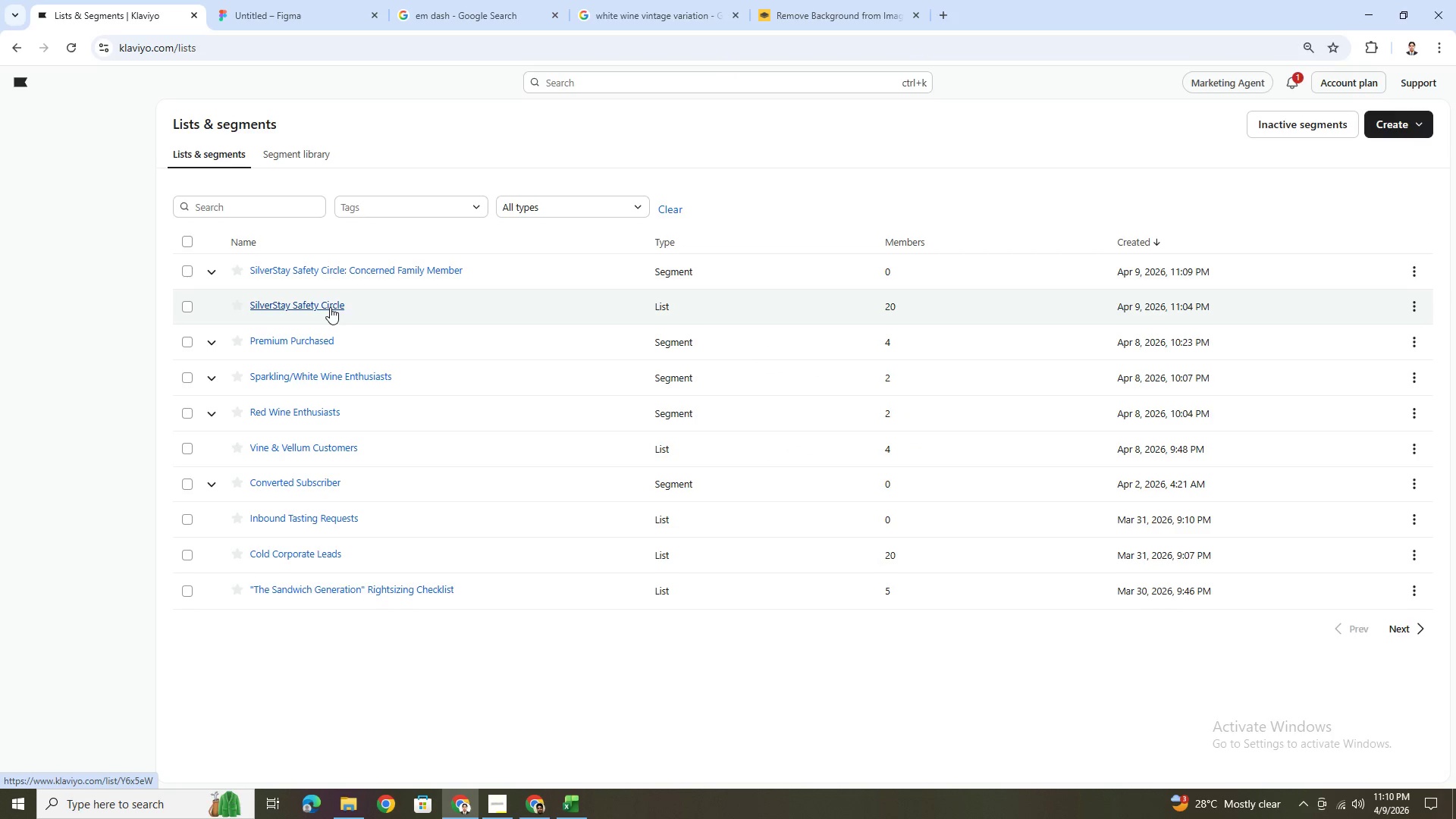 
left_click([348, 267])
 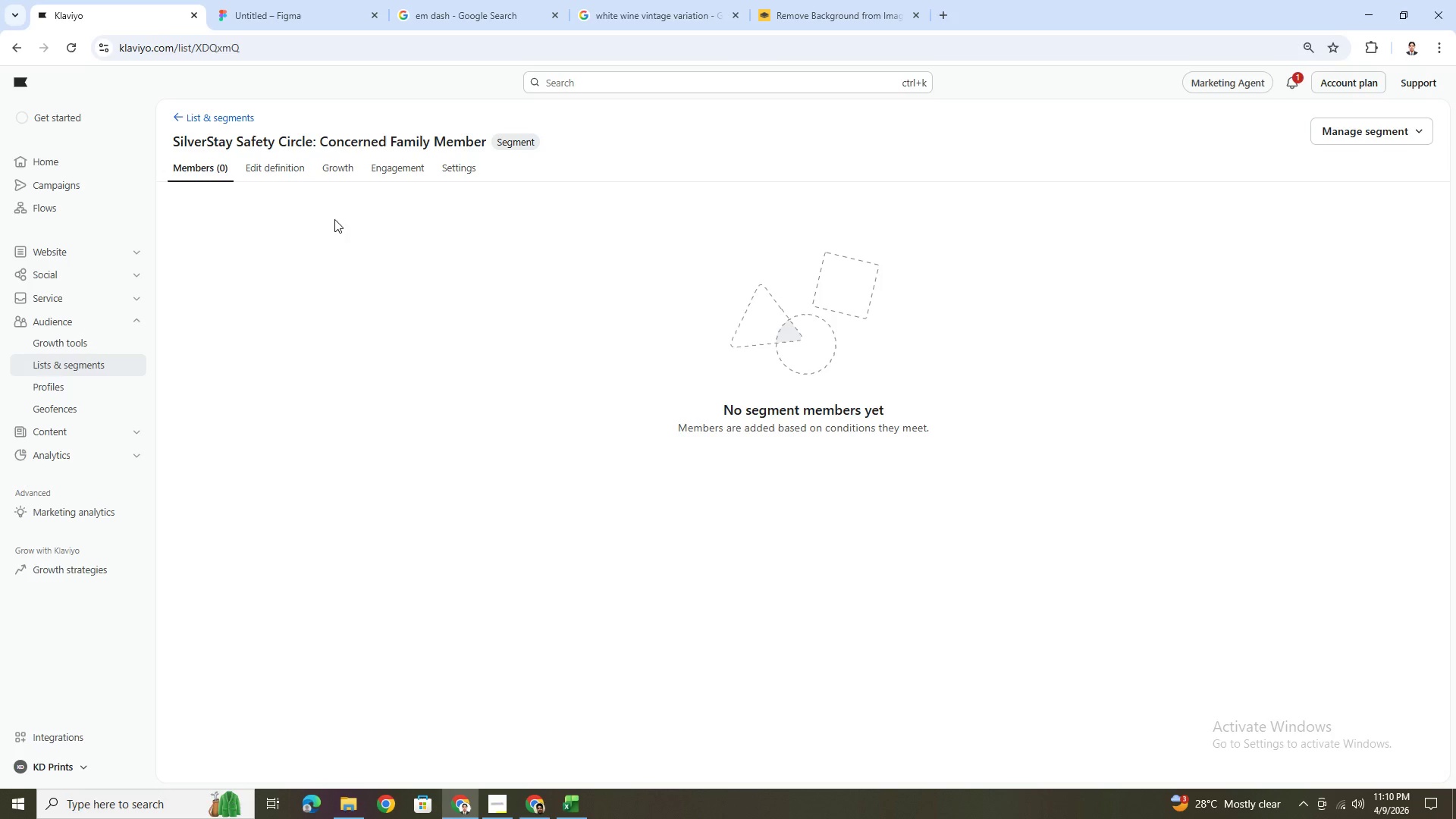 
left_click([273, 165])
 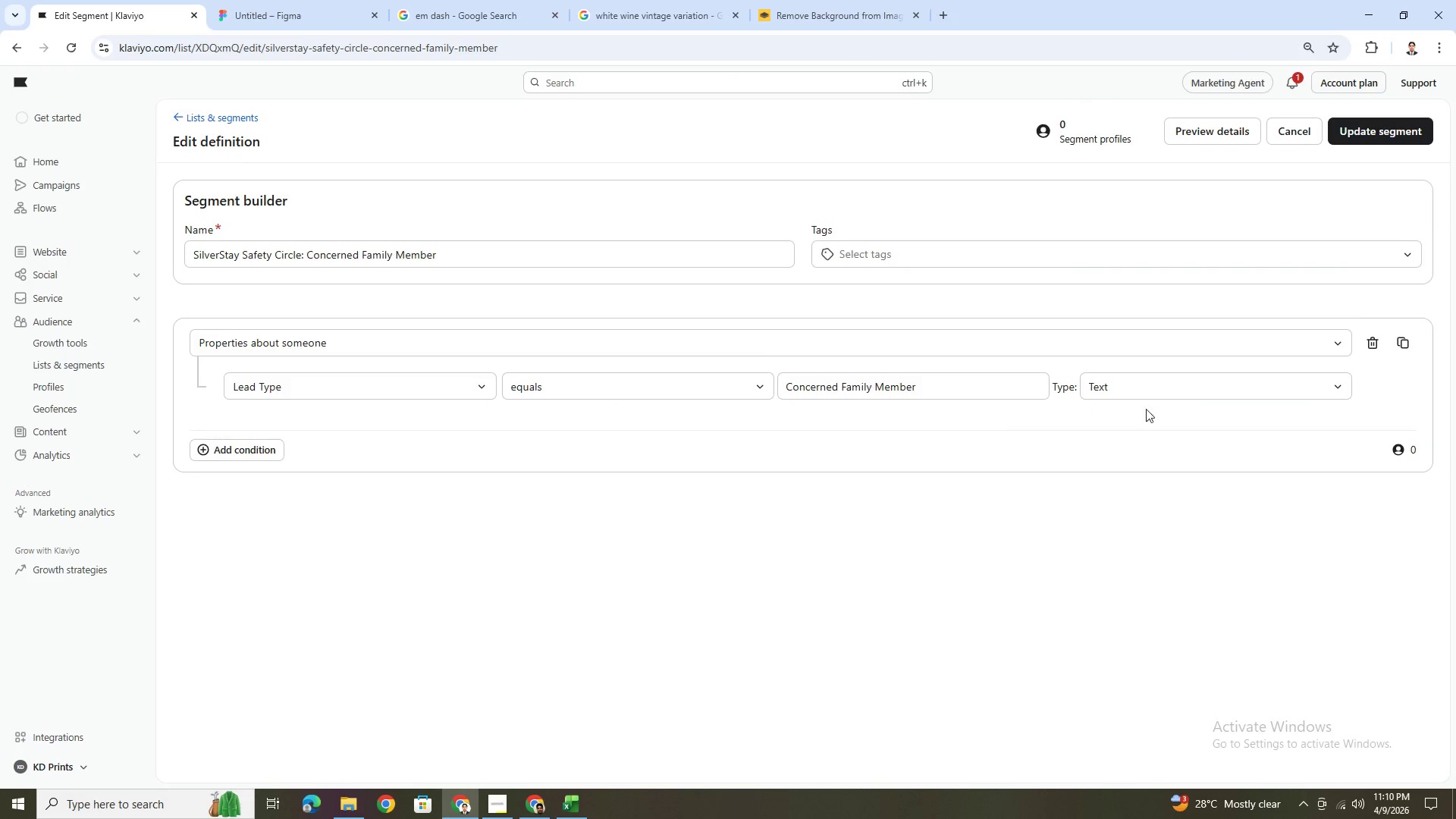 
wait(6.69)
 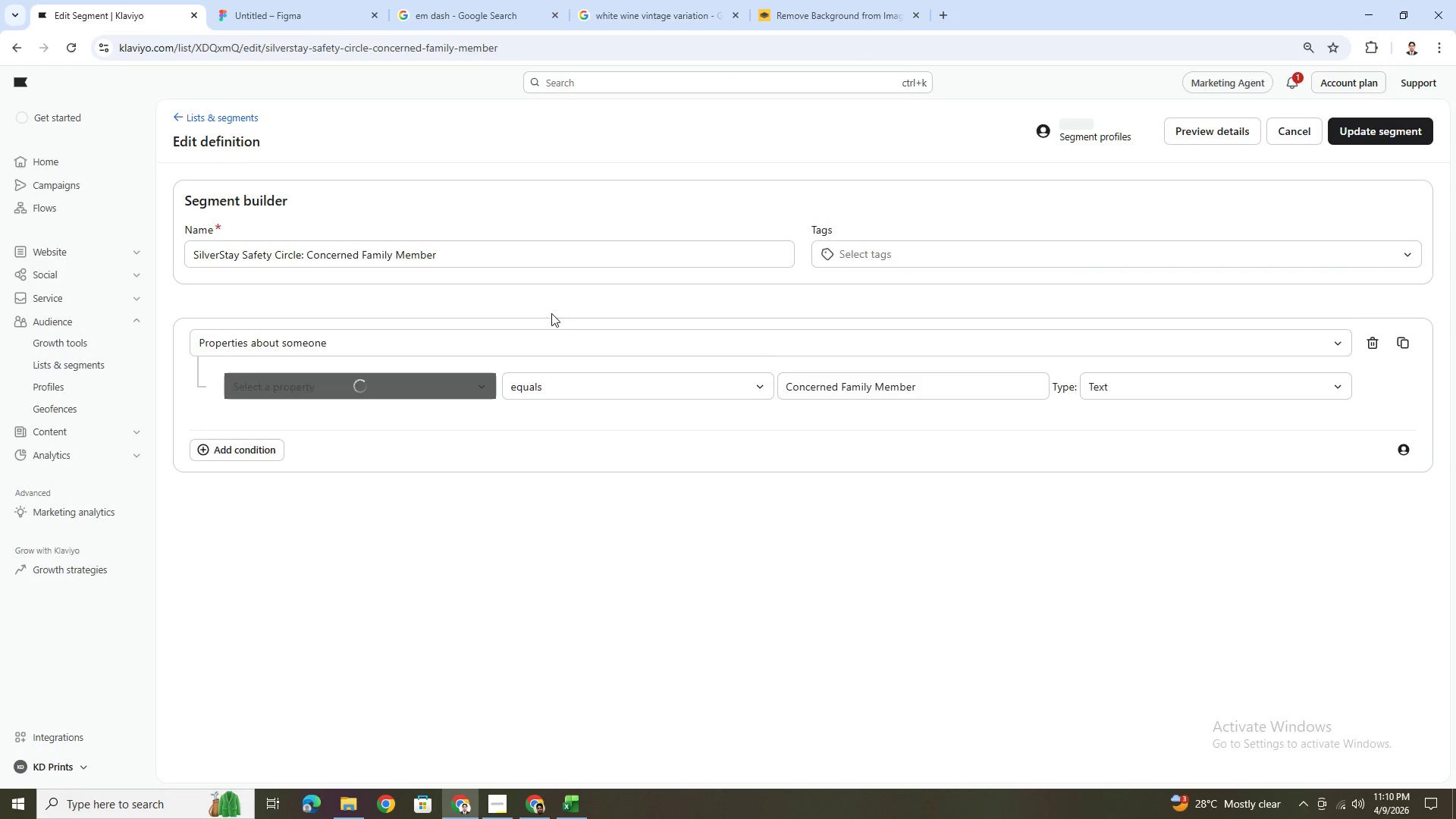 
left_click([699, 378])
 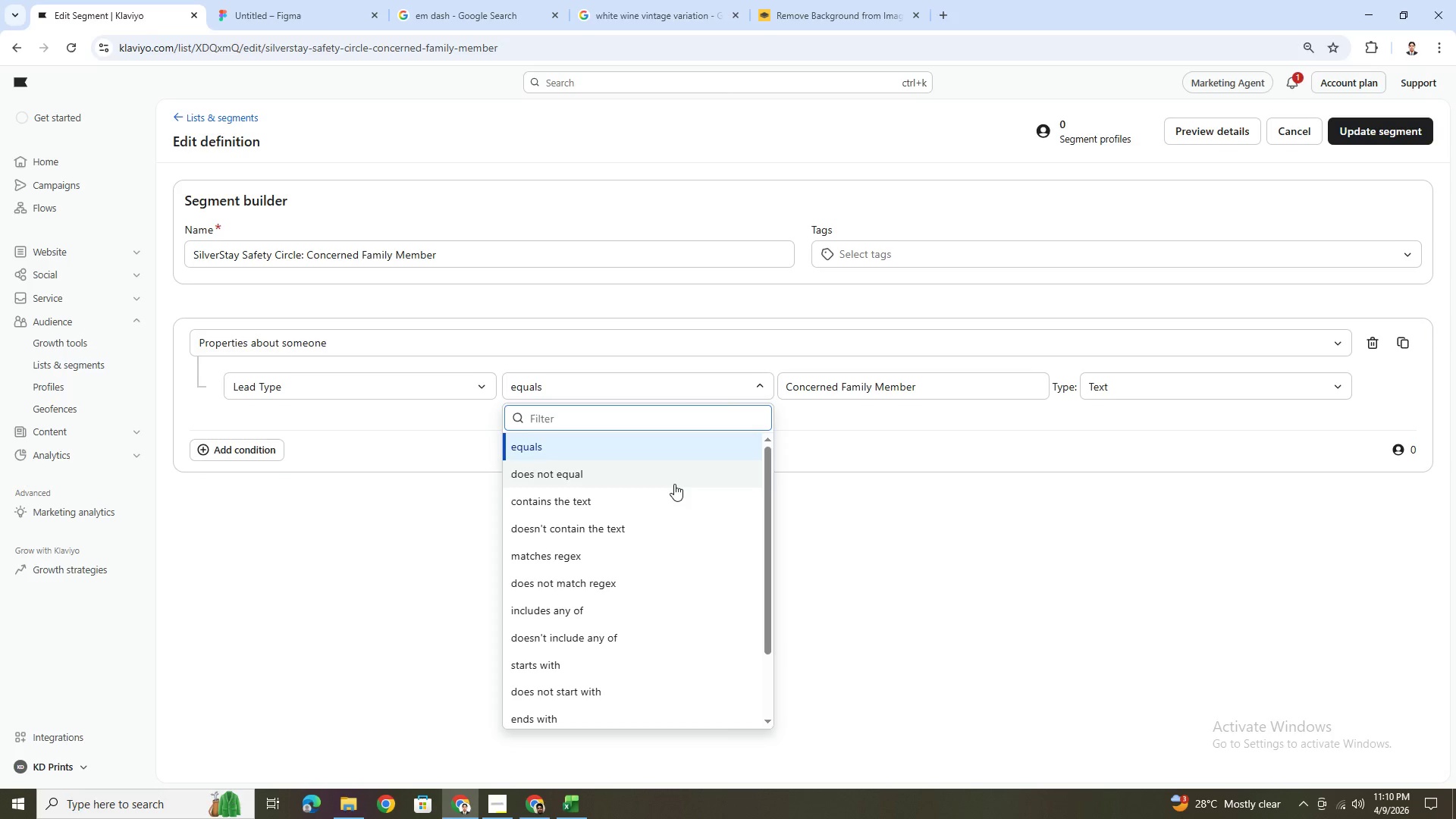 
wait(5.05)
 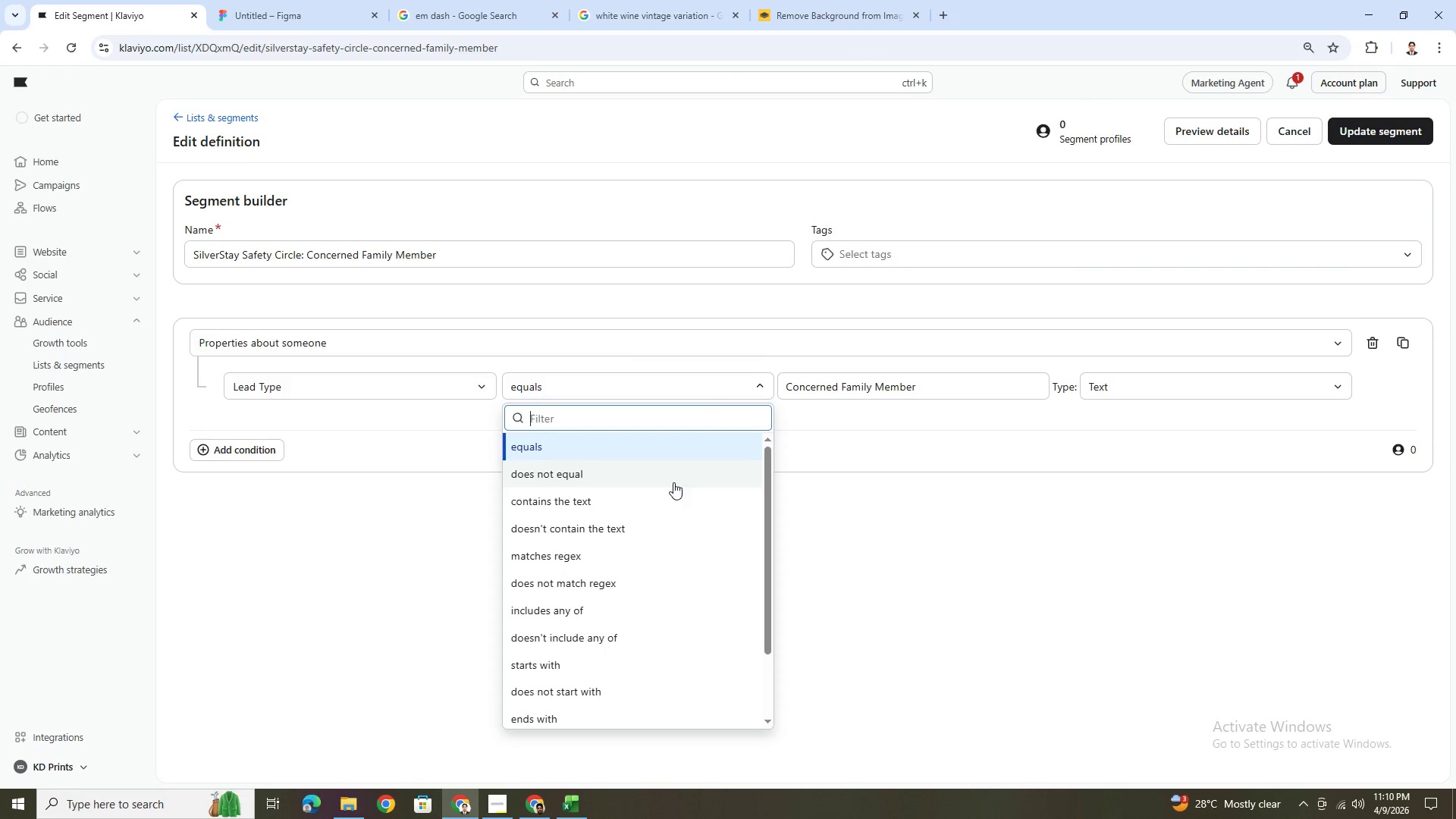 
left_click([676, 493])
 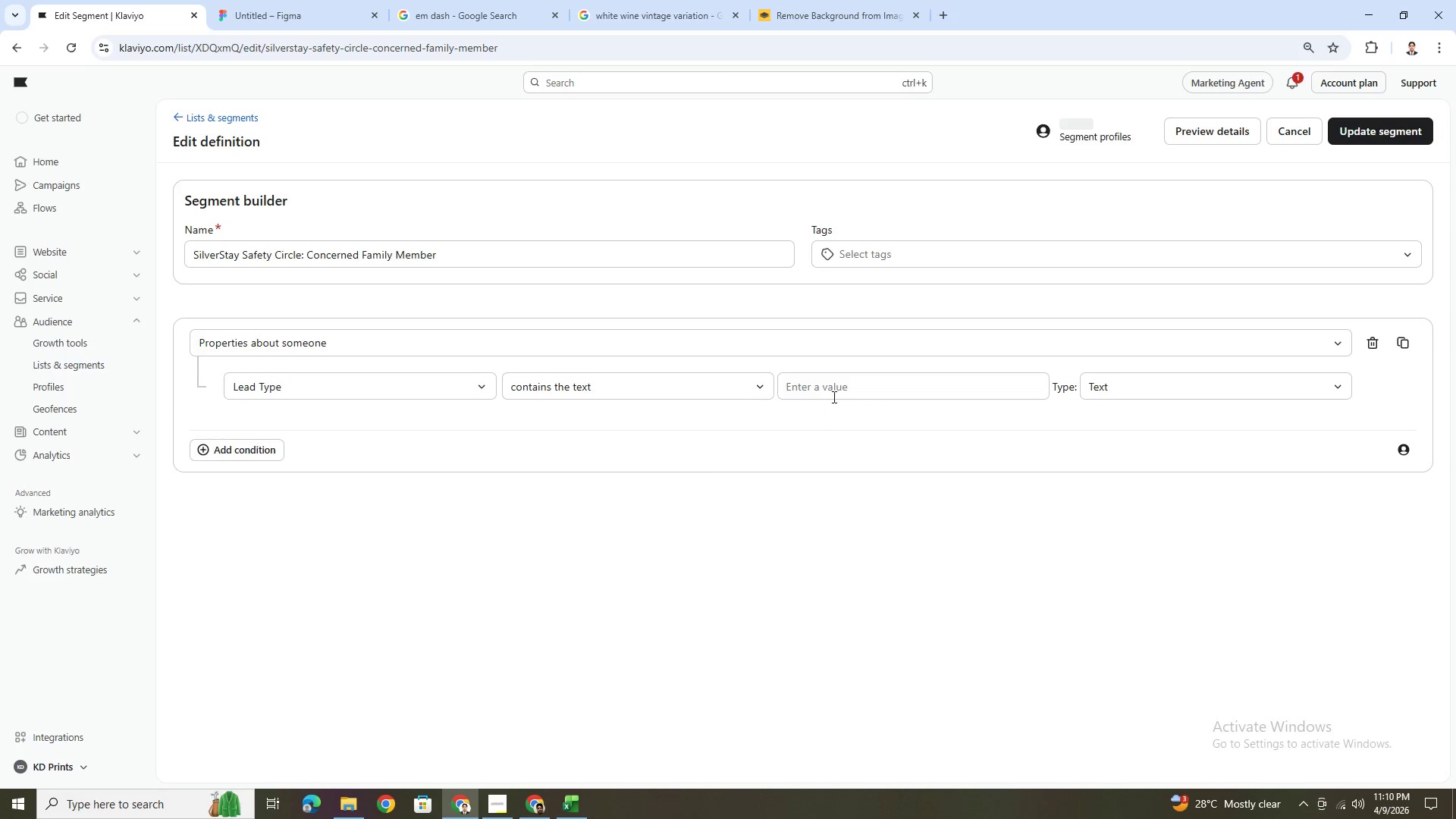 
left_click([837, 388])
 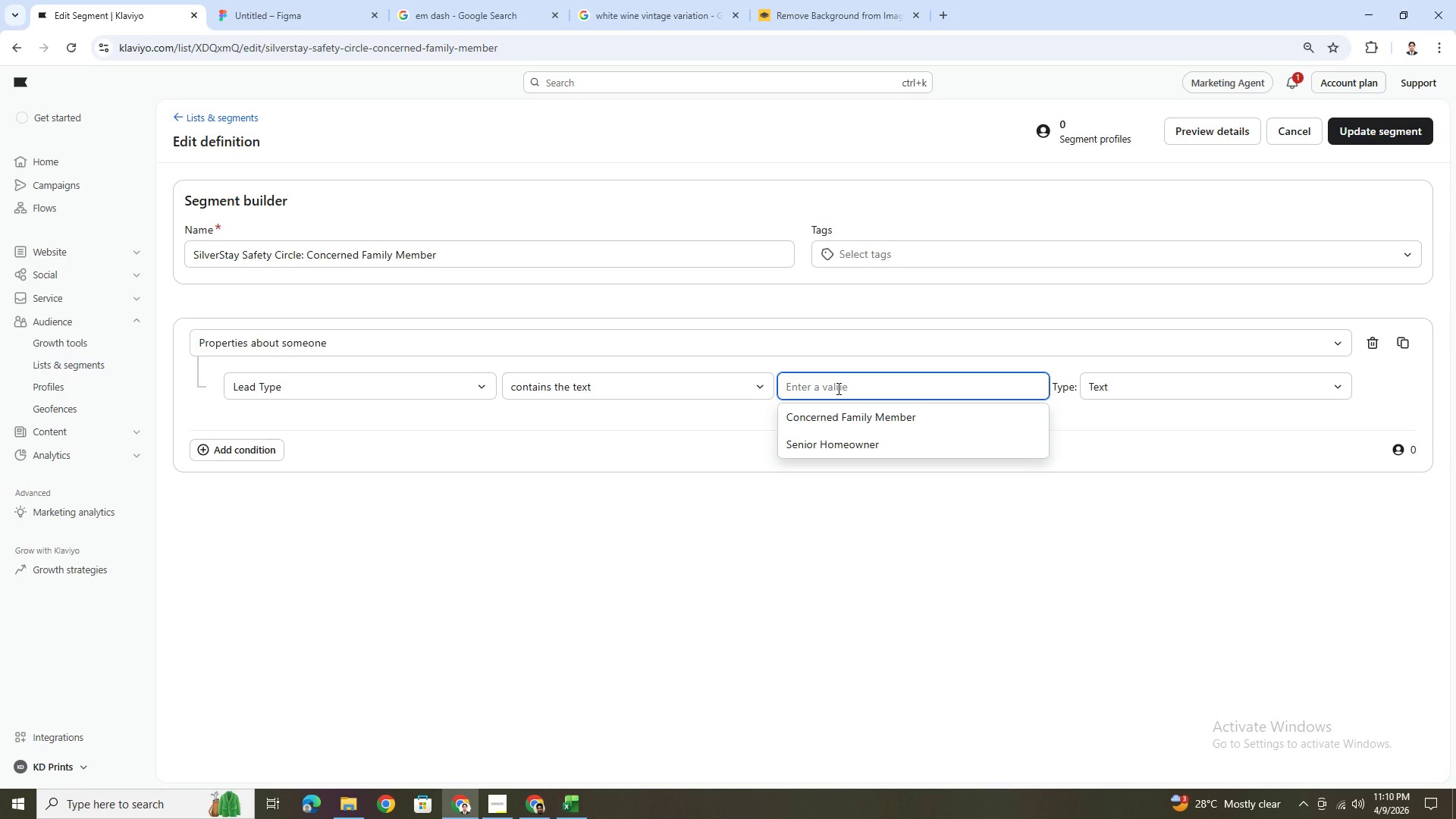 
type(fga)
key(Backspace)
key(Backspace)
key(Backspace)
type(Family)
 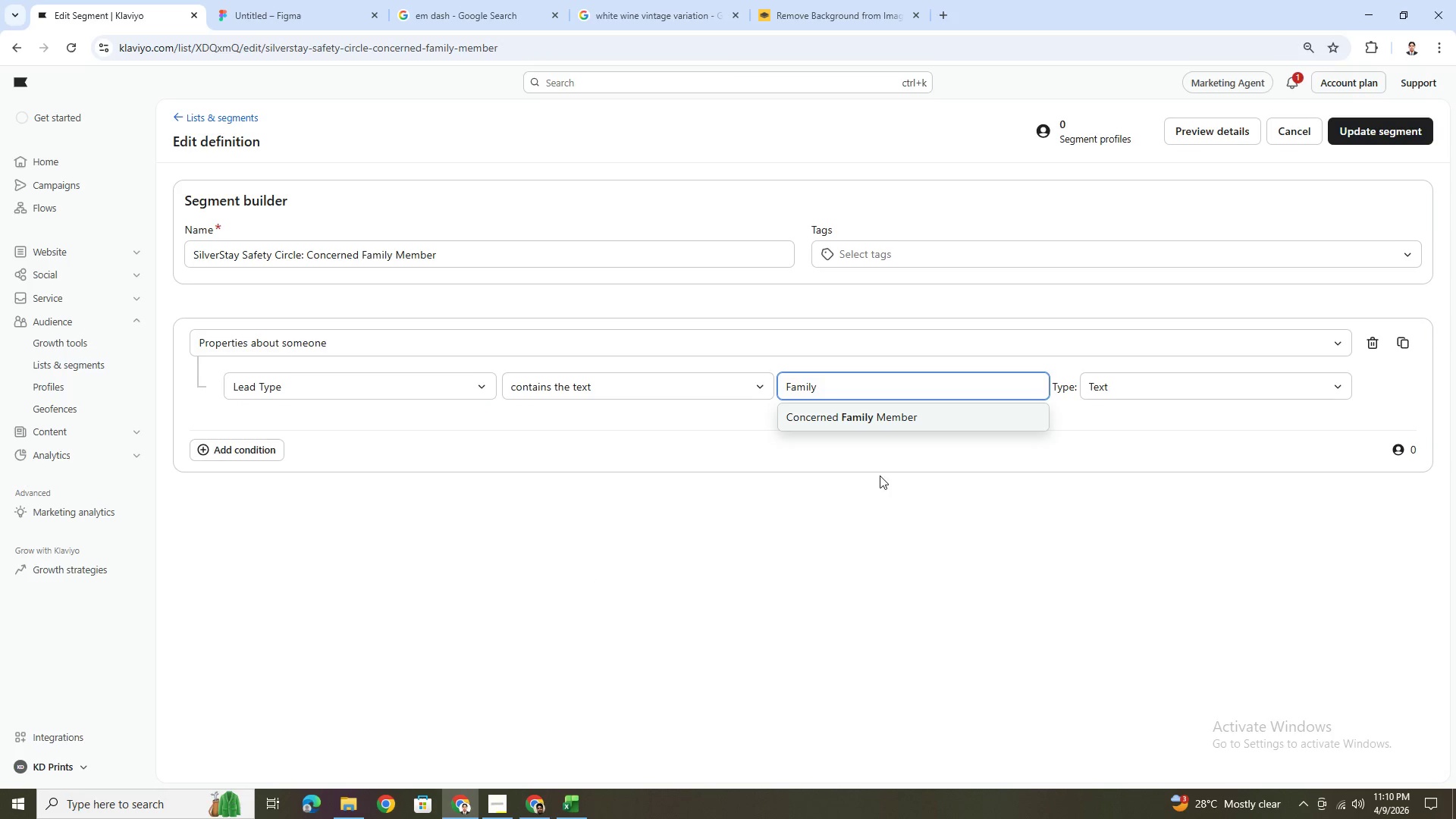 
left_click([888, 497])
 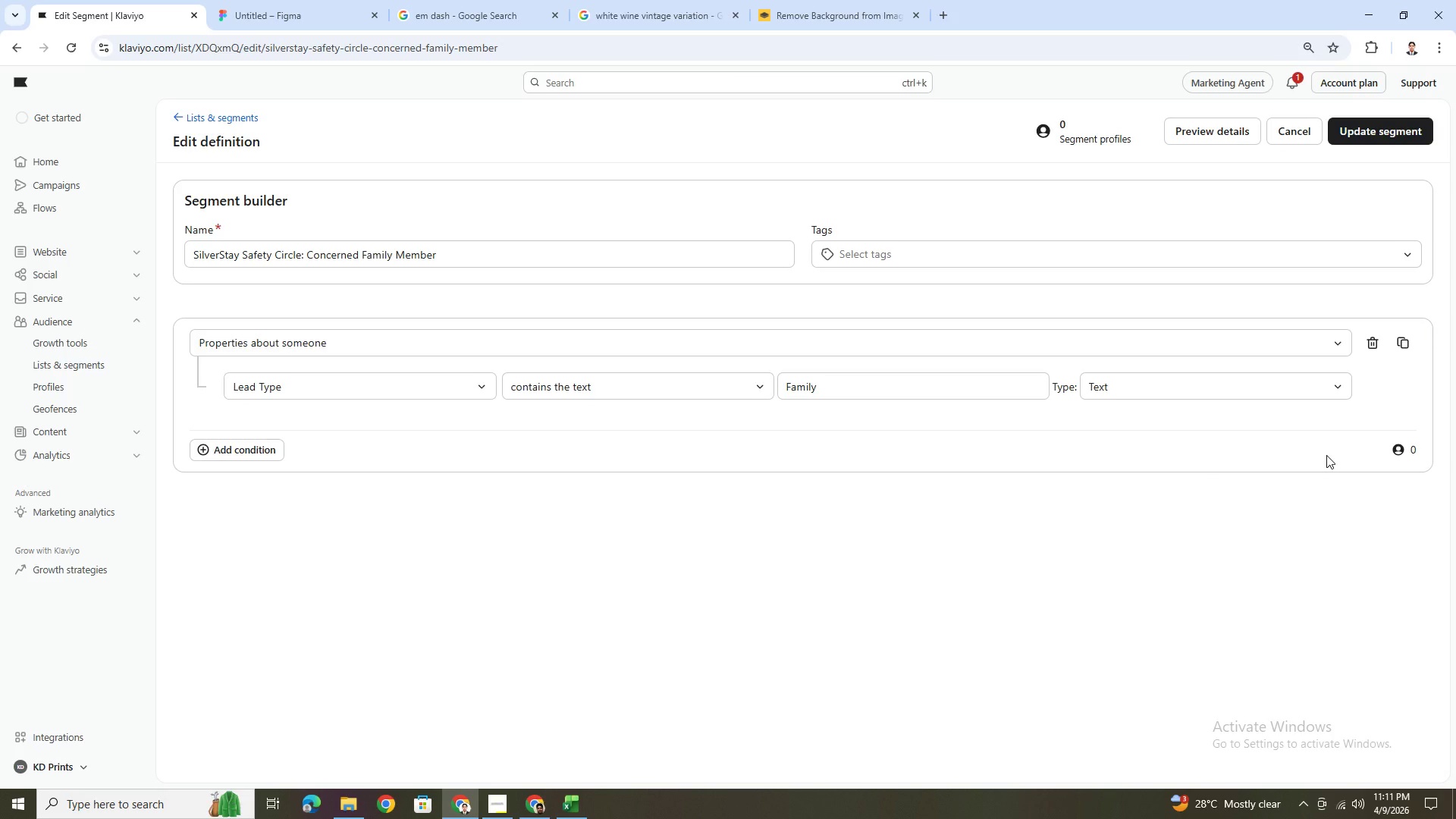 
wait(7.02)
 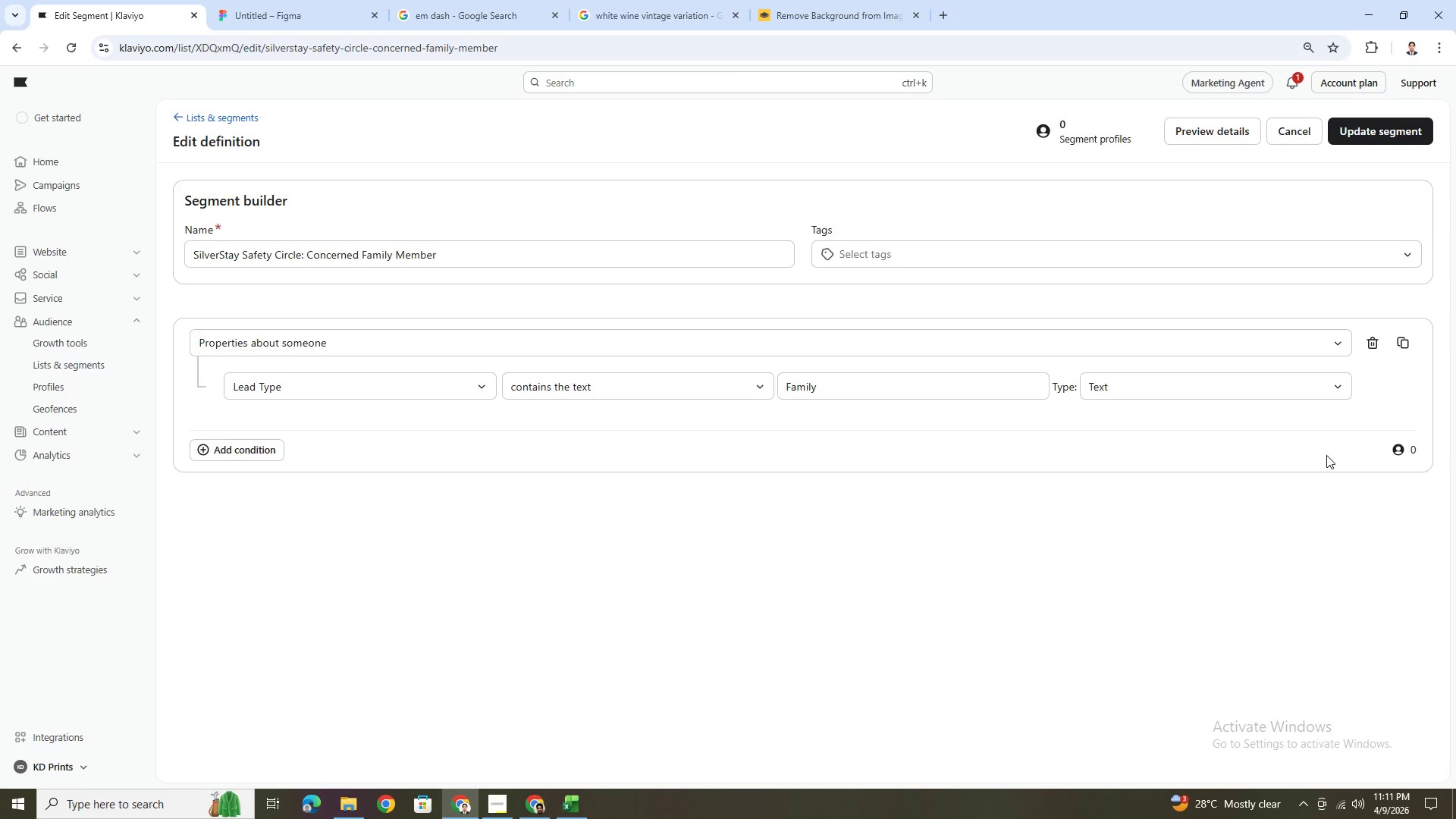 
left_click([1273, 350])
 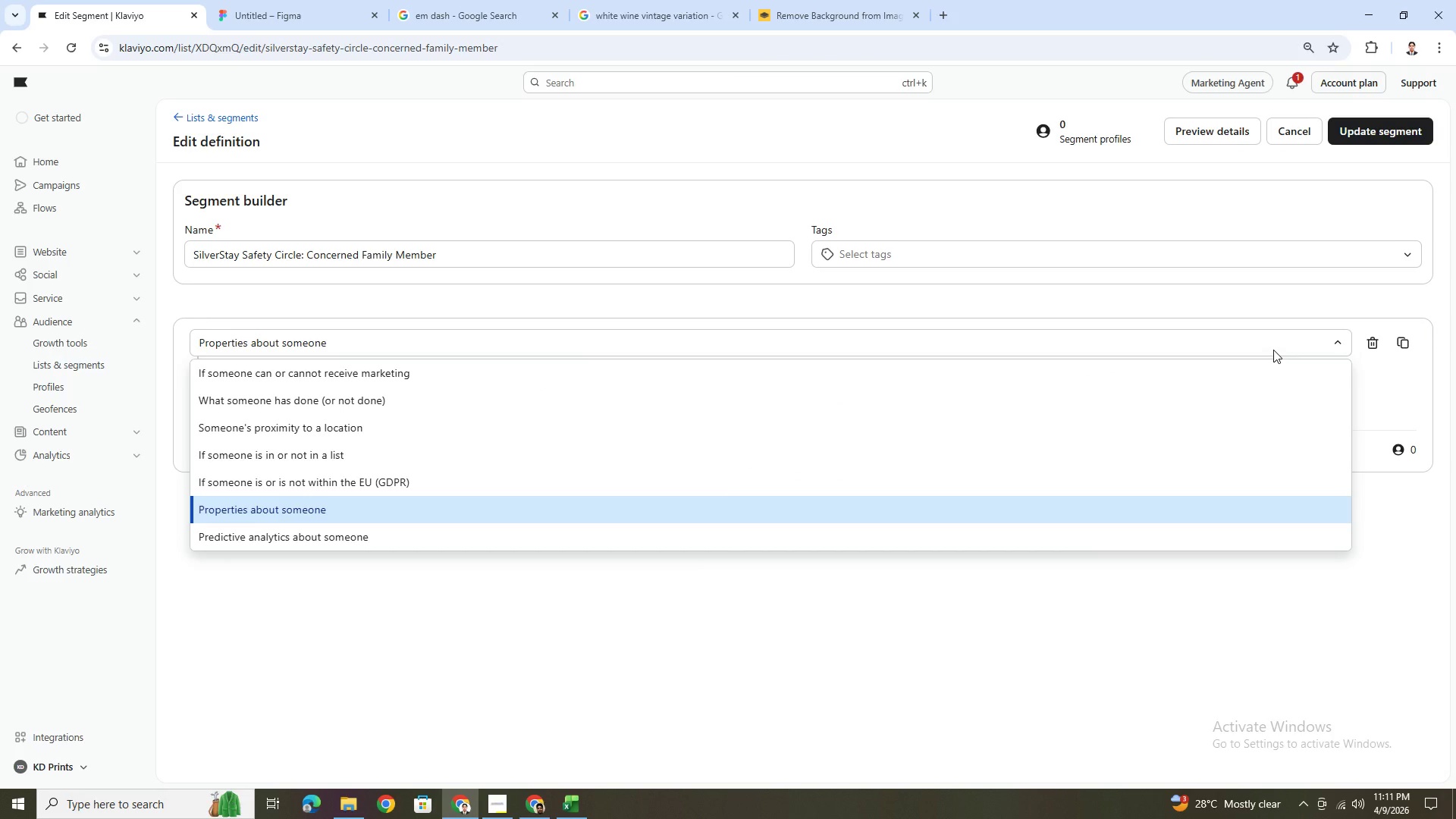 
left_click([1273, 350])
 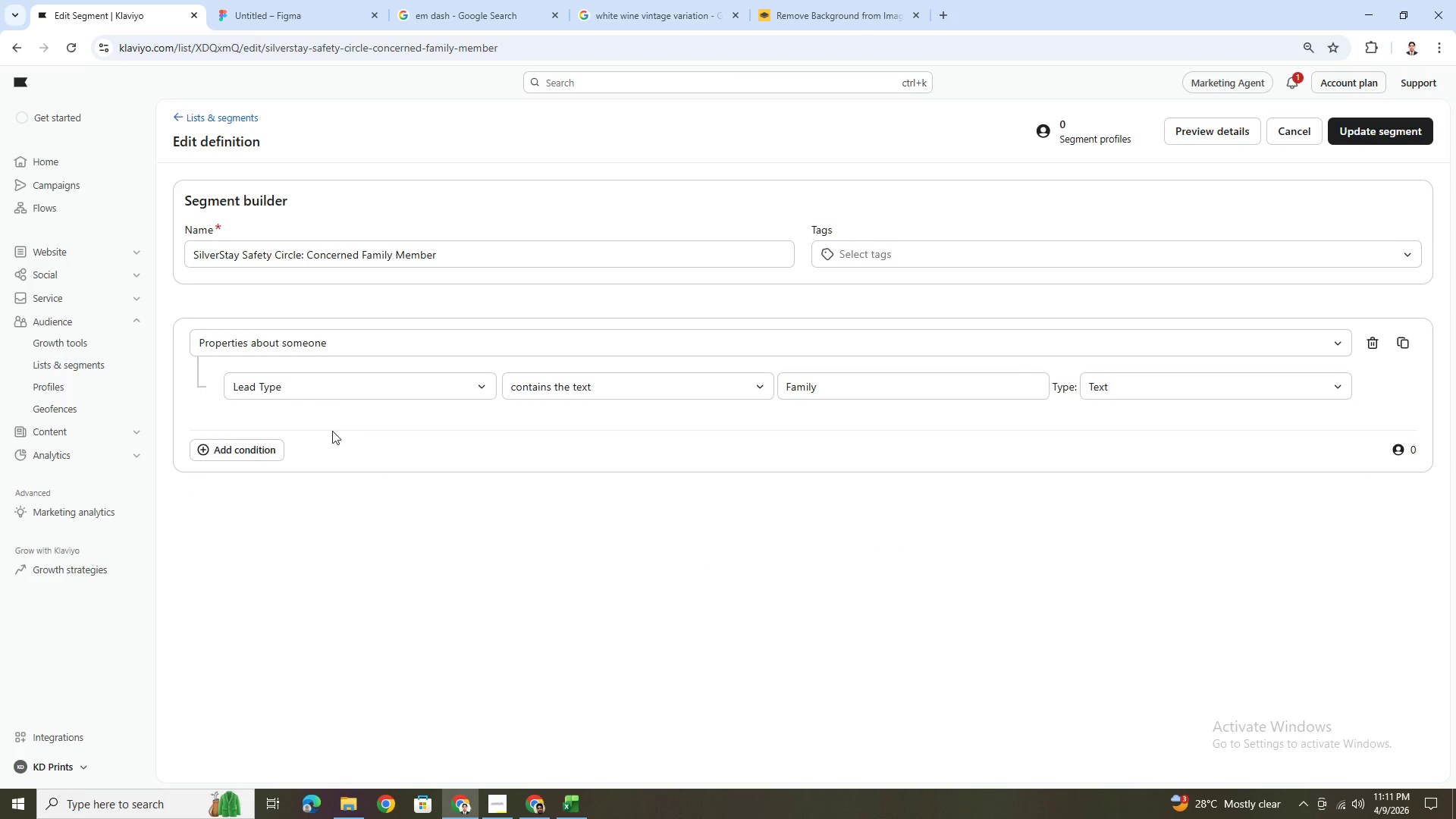 
left_click([371, 390])
 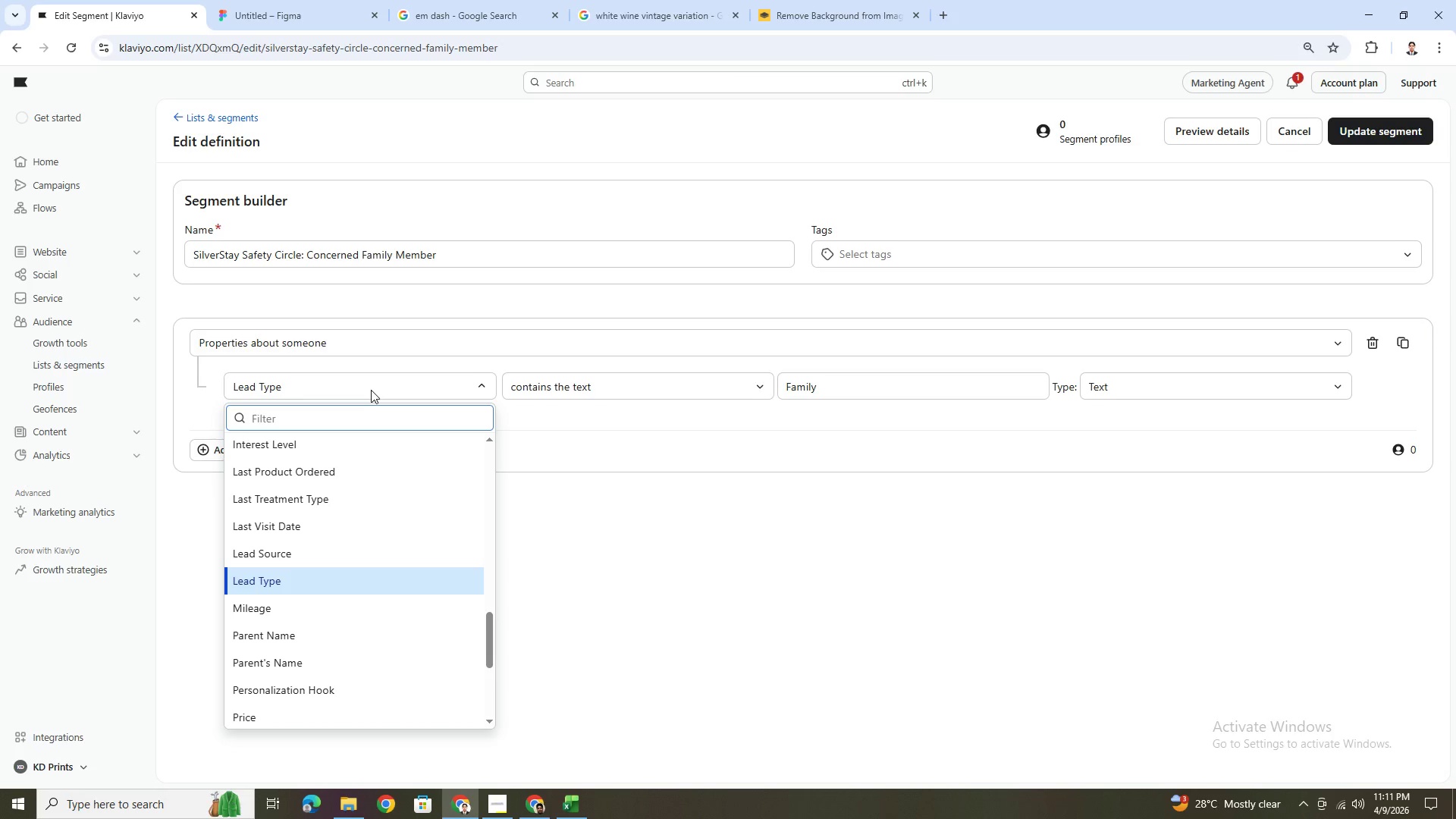 
left_click([371, 390])
 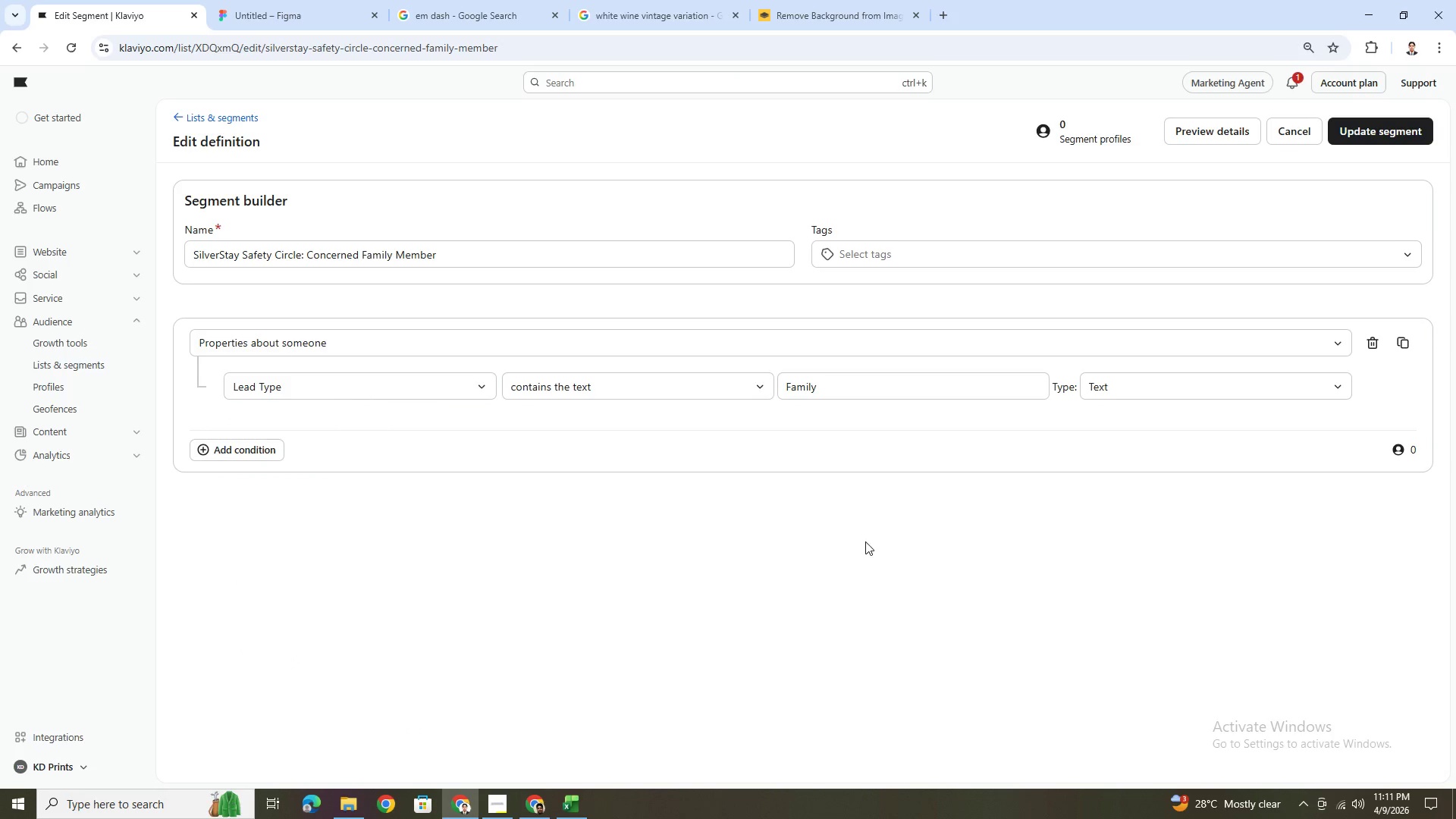 
left_click([942, 551])
 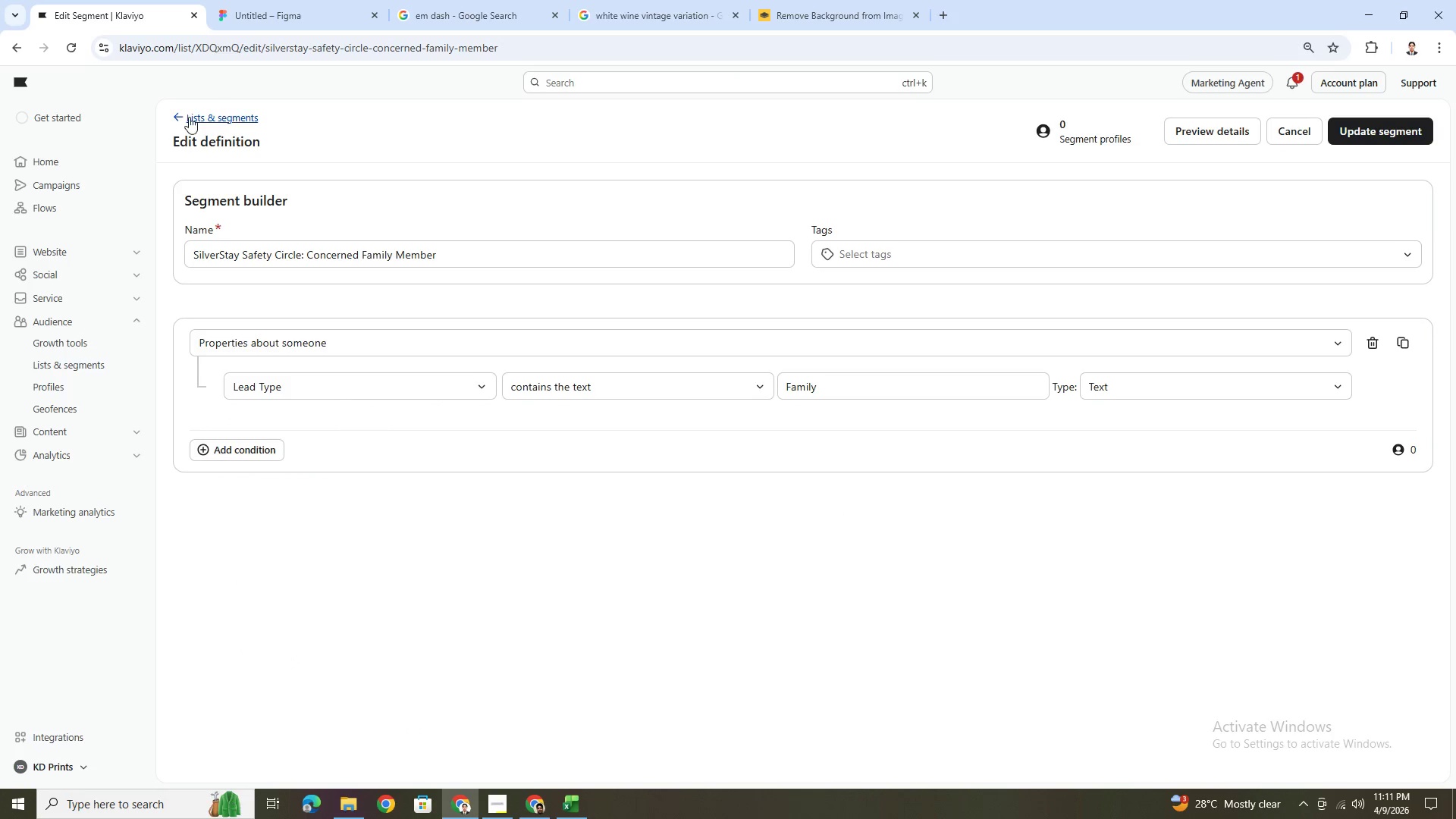 
left_click([189, 117])
 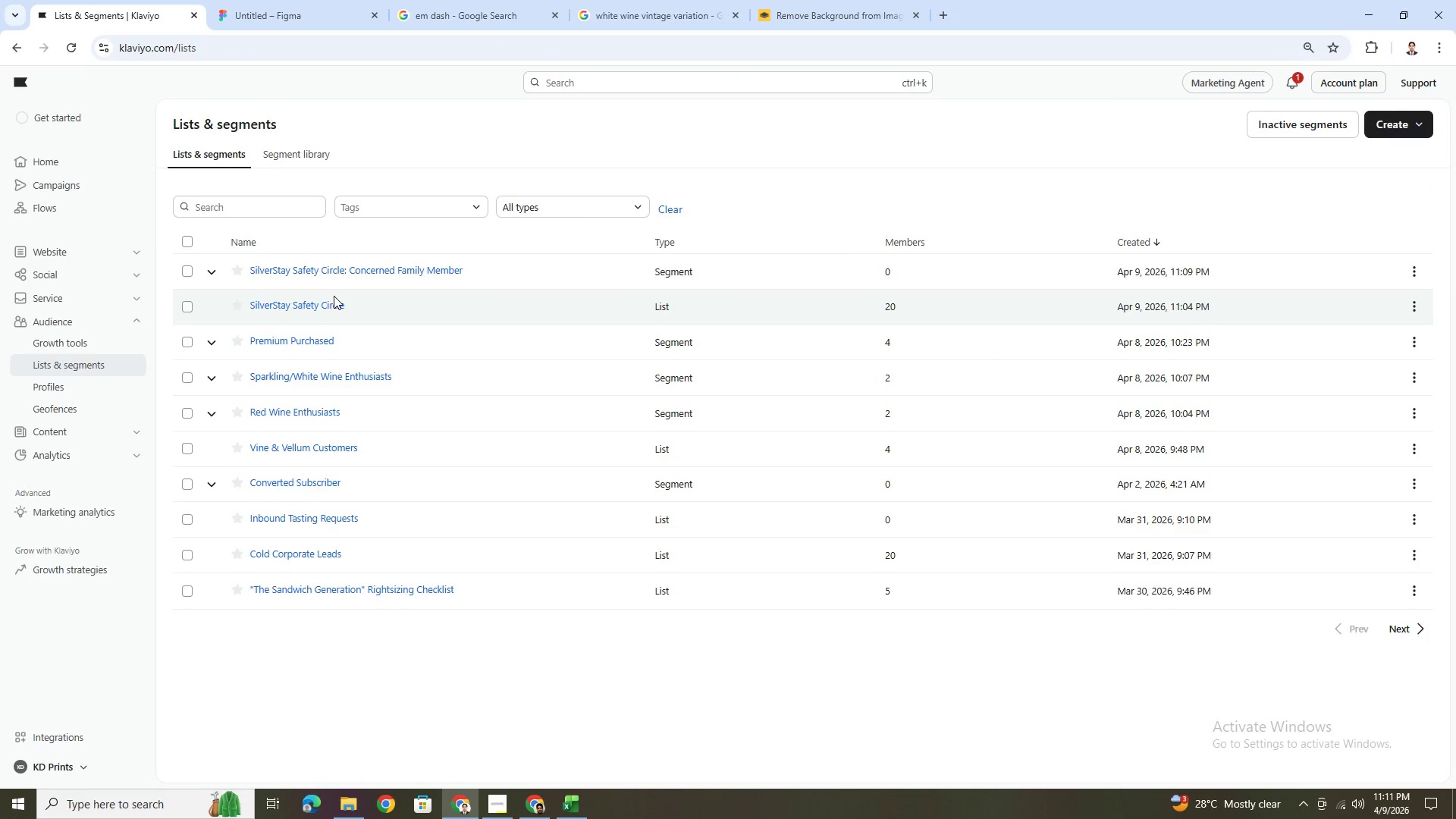 
left_click([324, 306])
 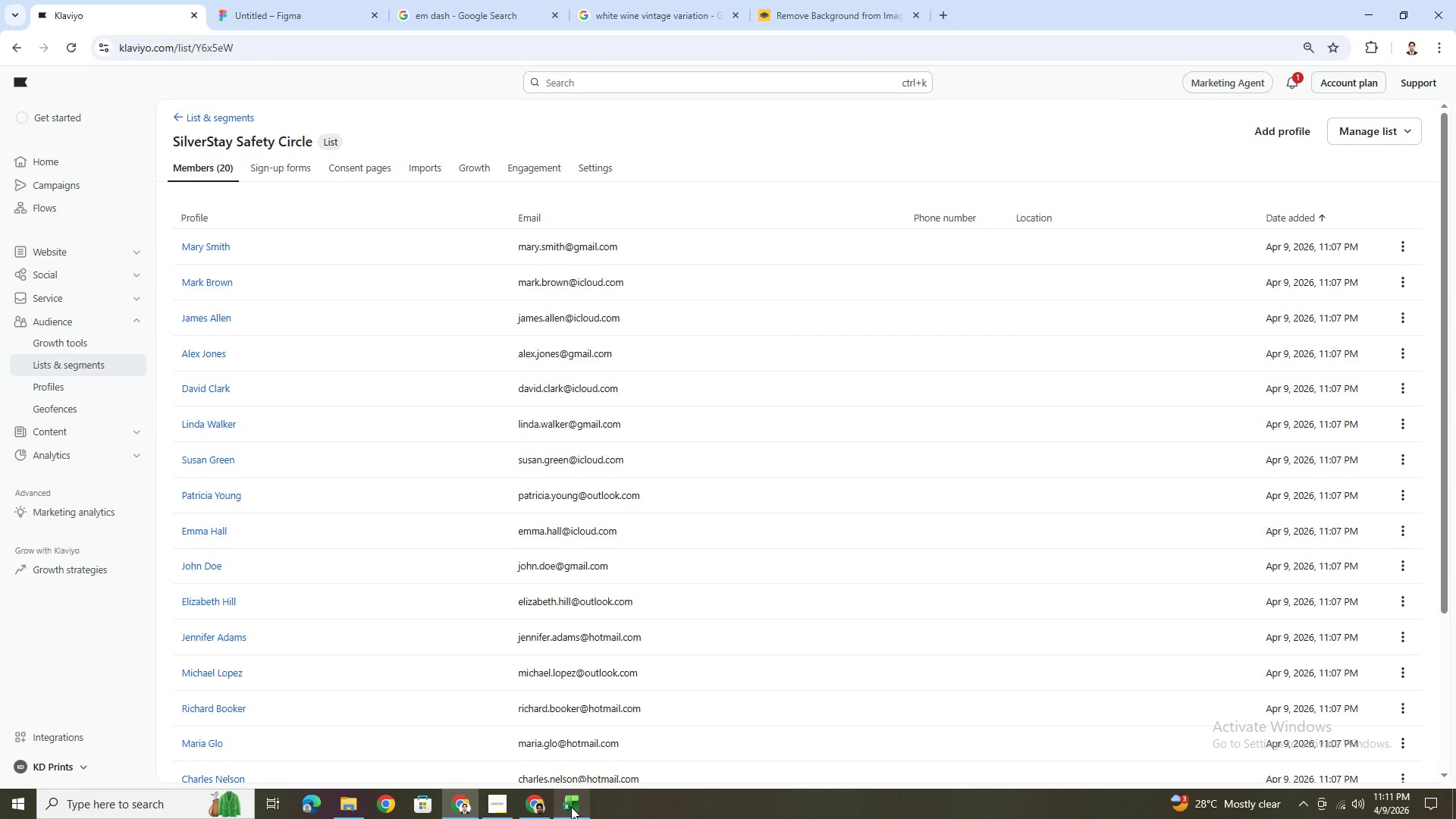 
left_click([210, 244])
 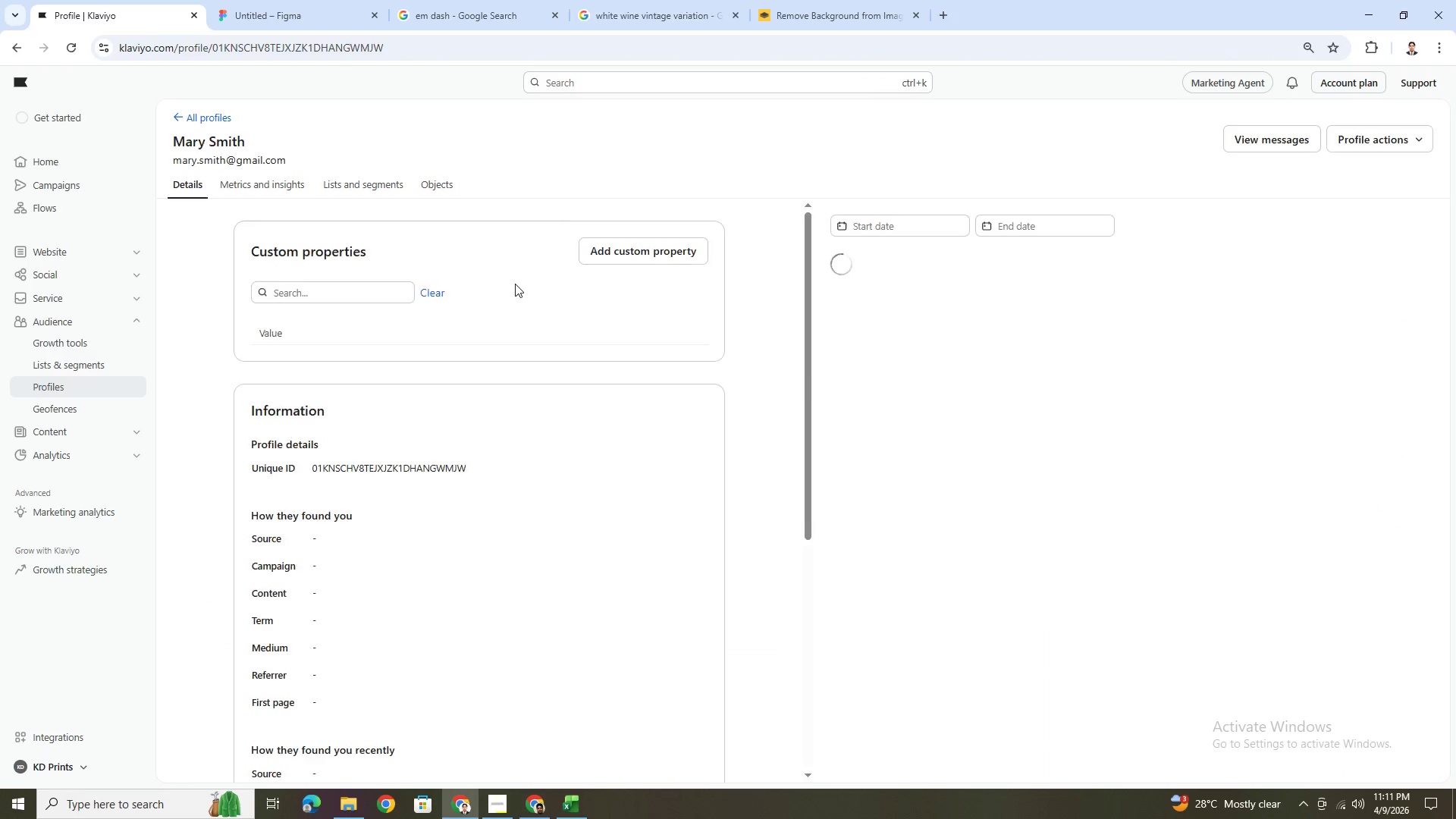 
wait(7.35)
 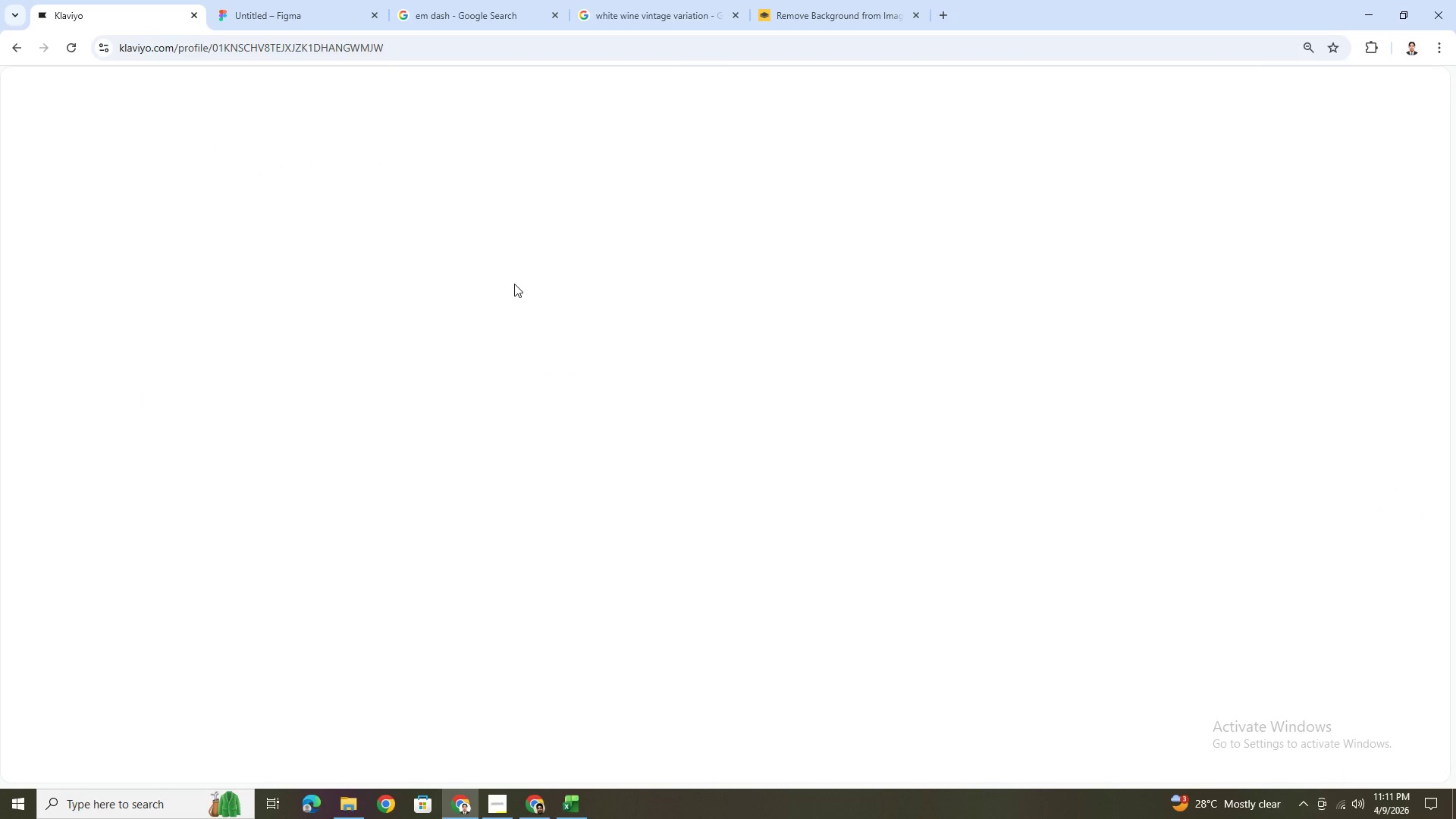 
mouse_move([309, 428])
 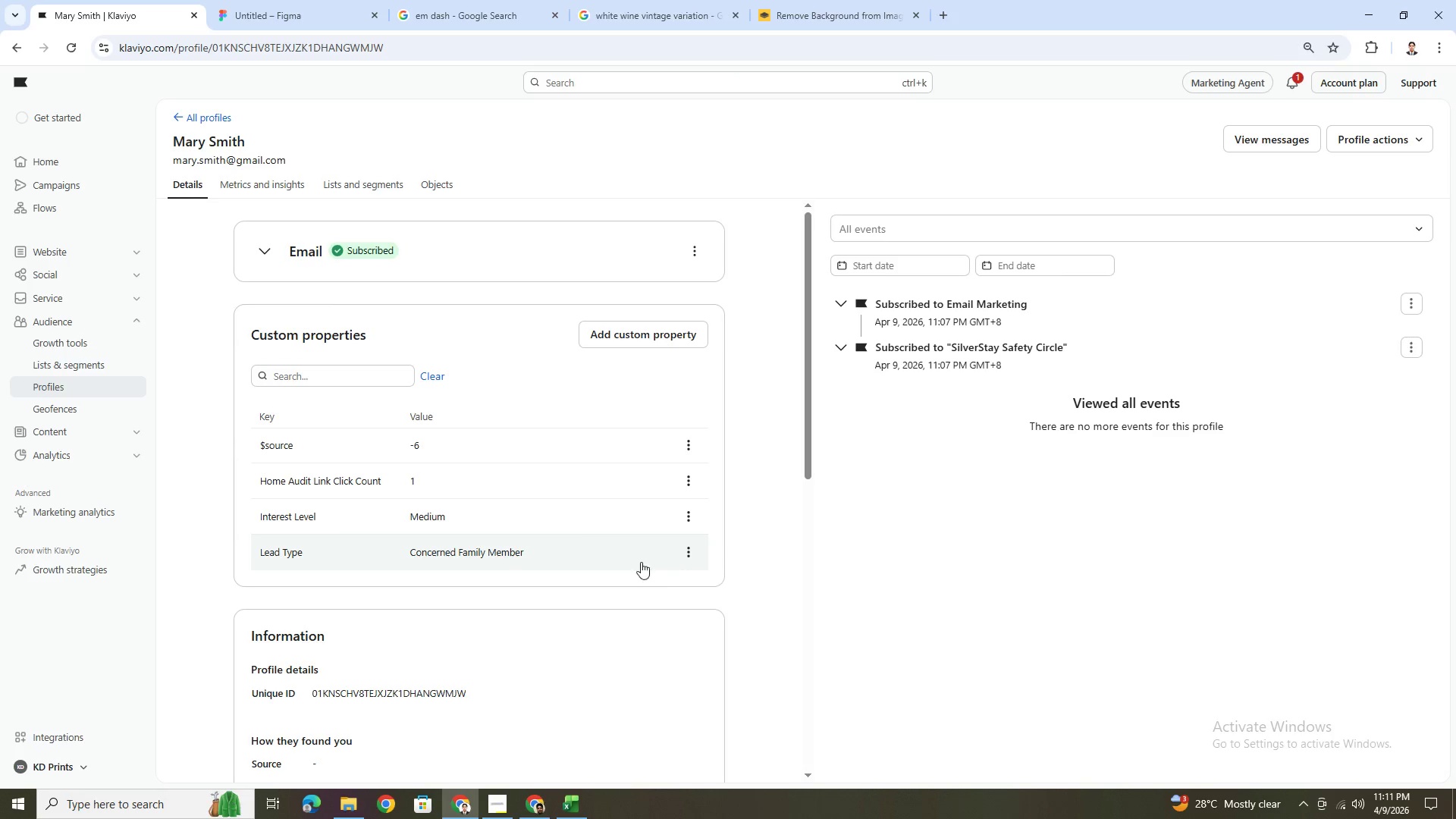 
wait(9.49)
 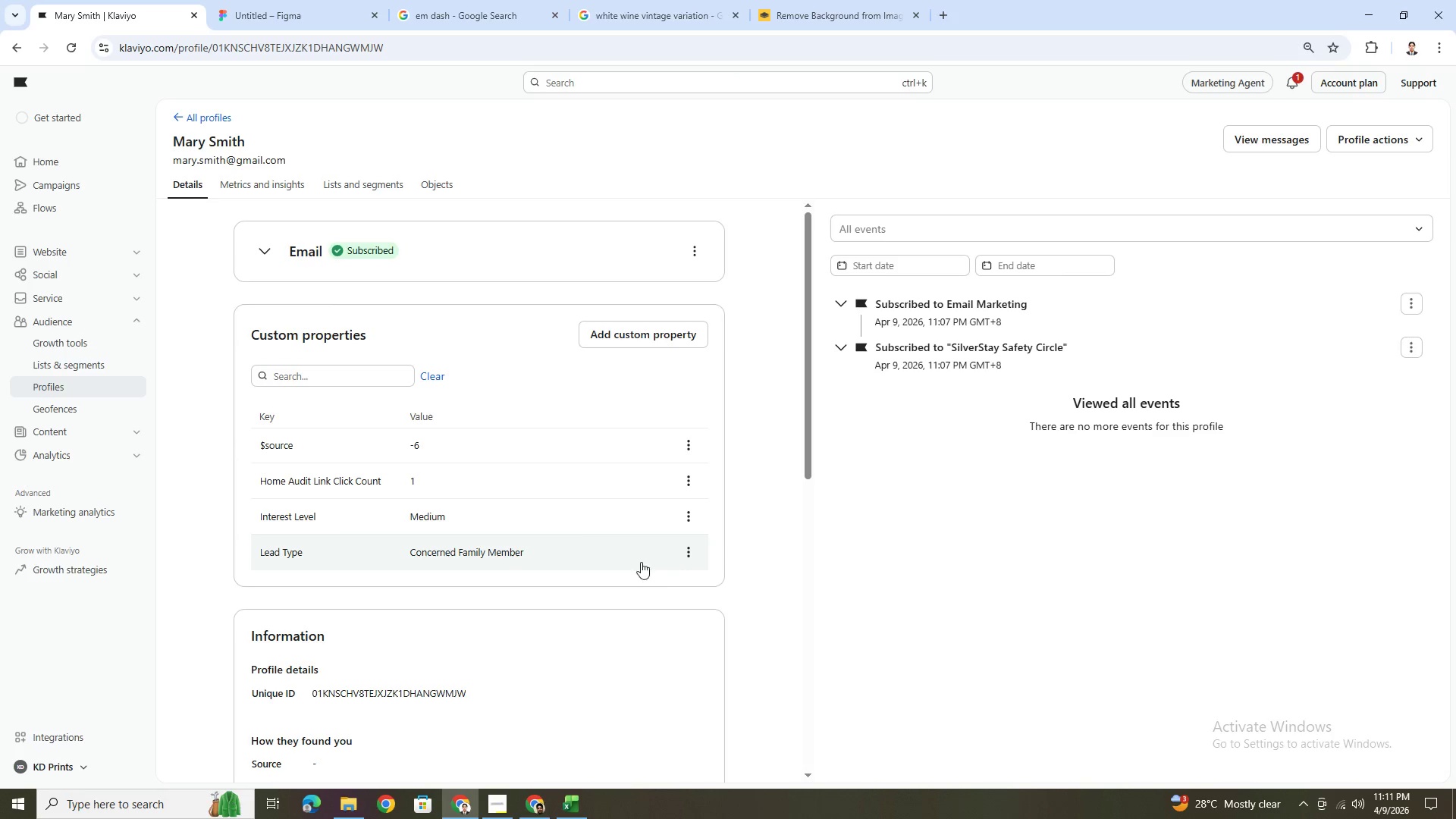 
left_click([173, 116])
 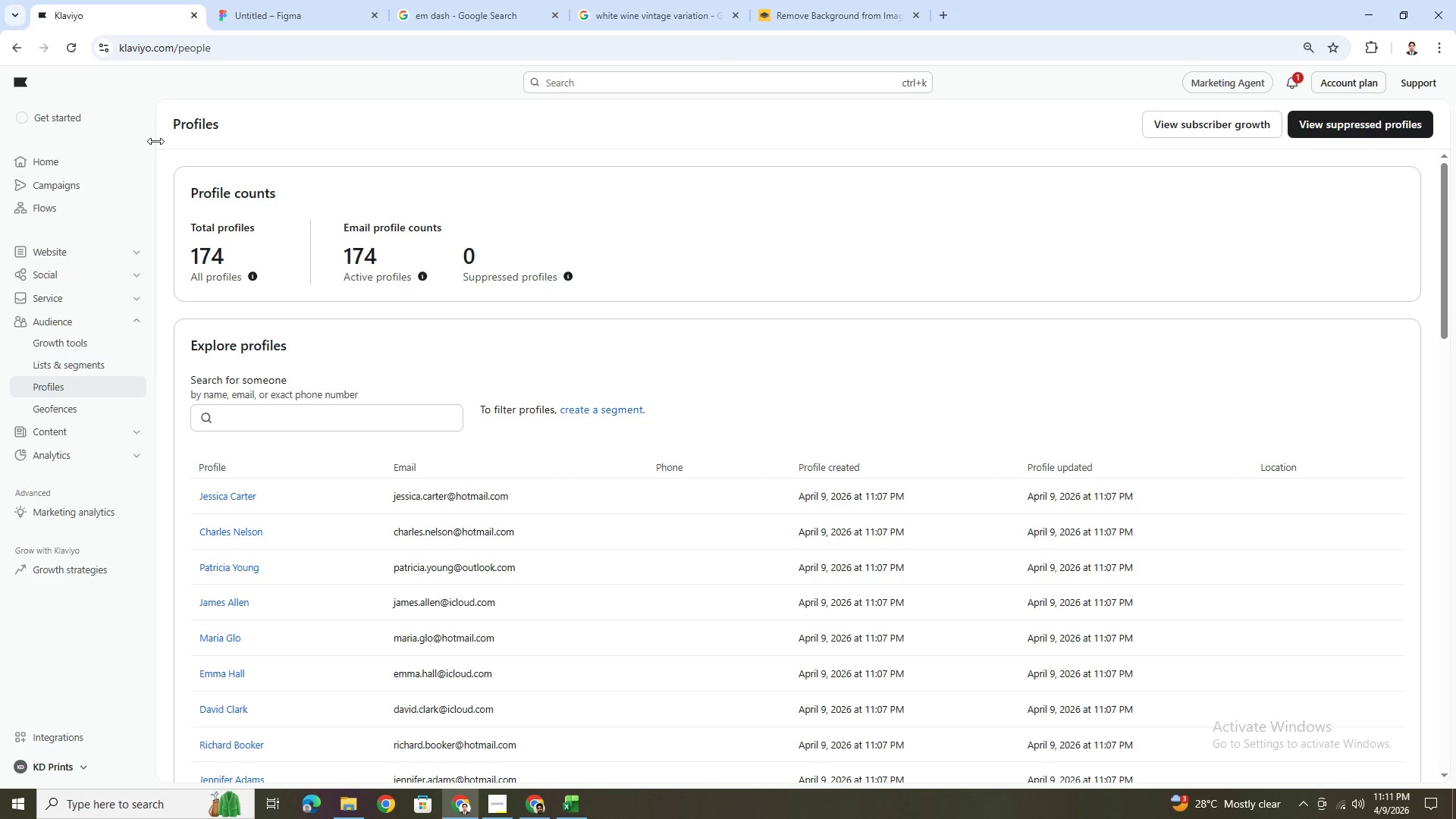 
left_click([74, 348])
 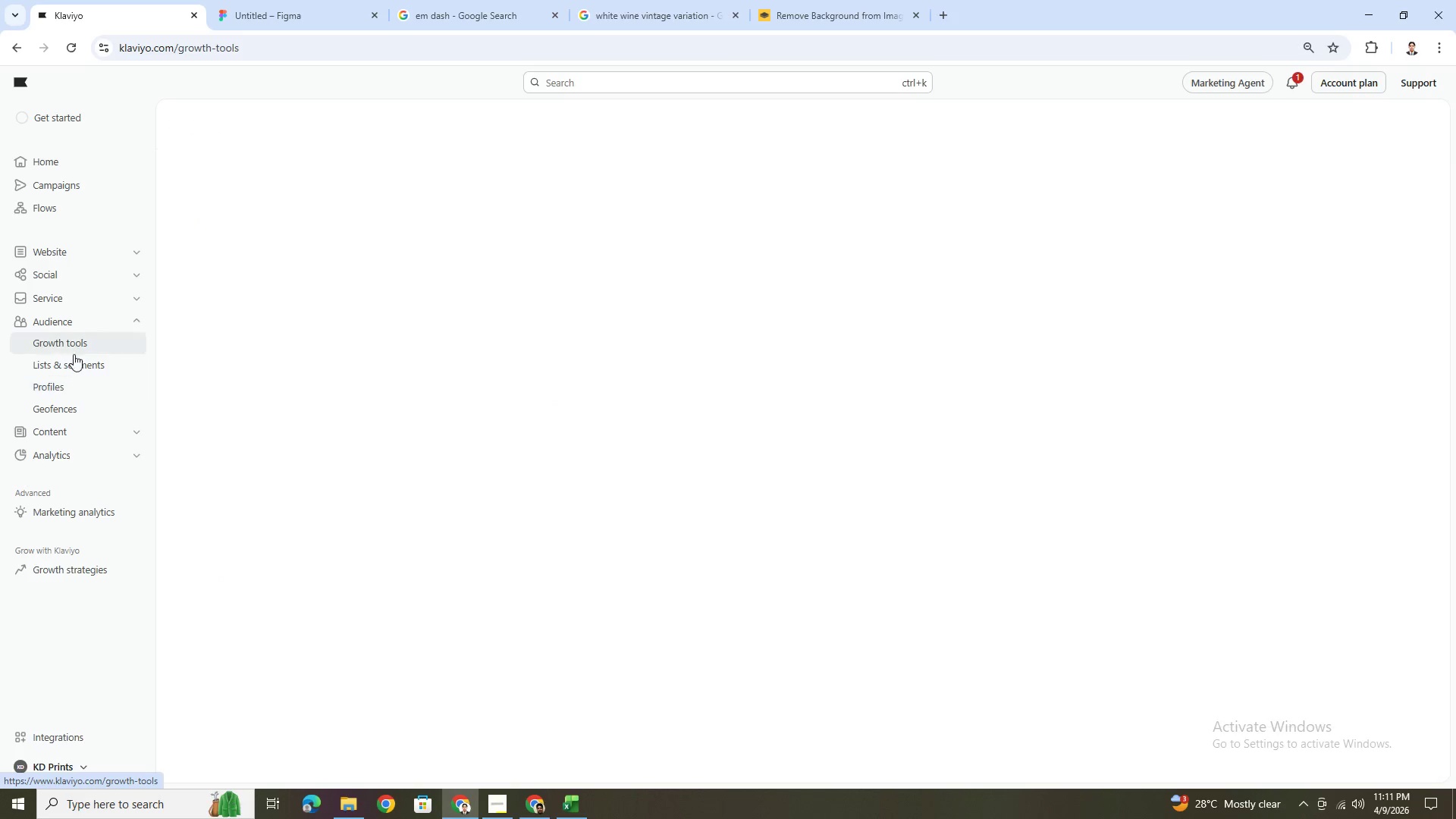 
left_click([76, 361])
 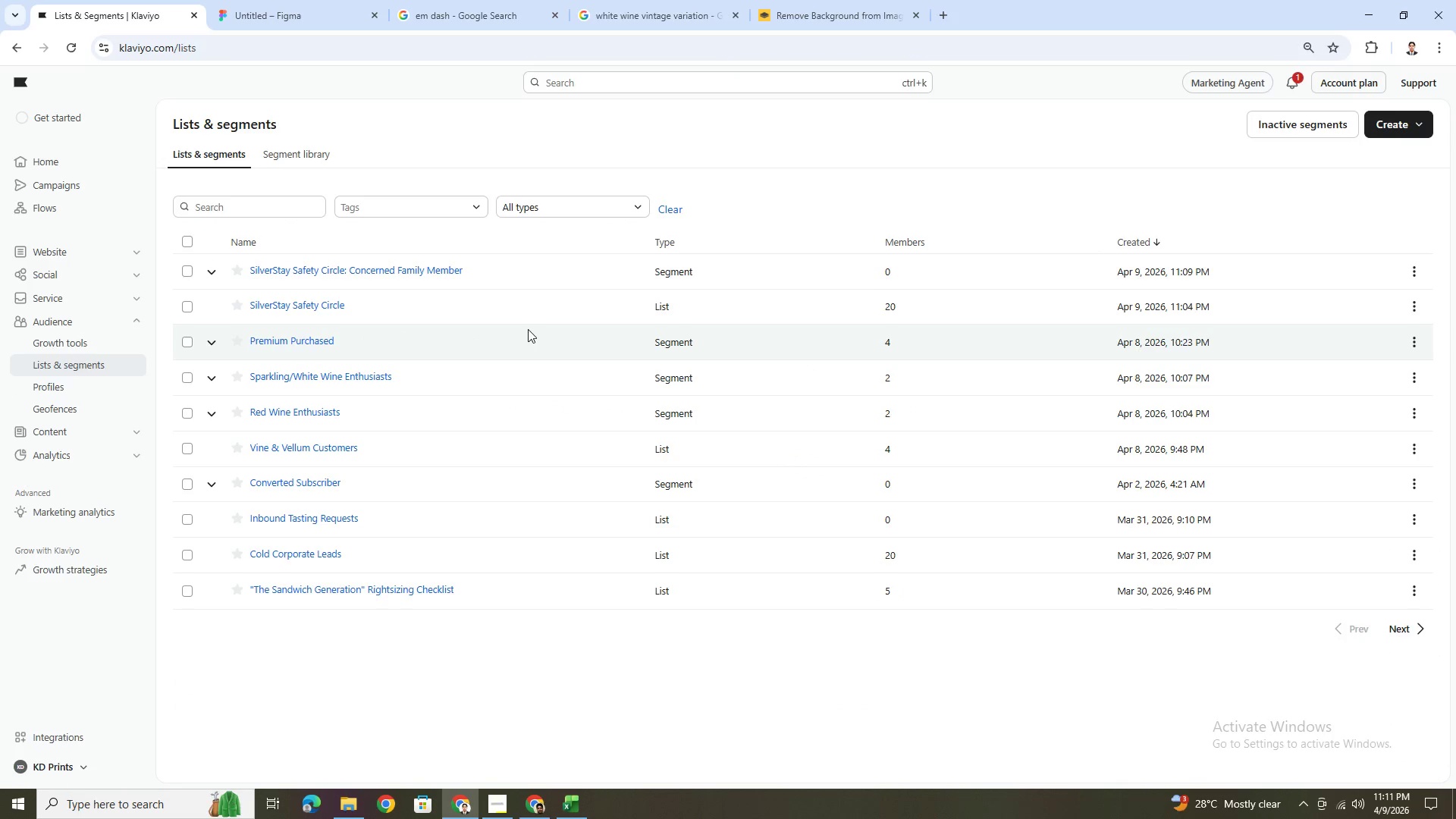 
wait(9.23)
 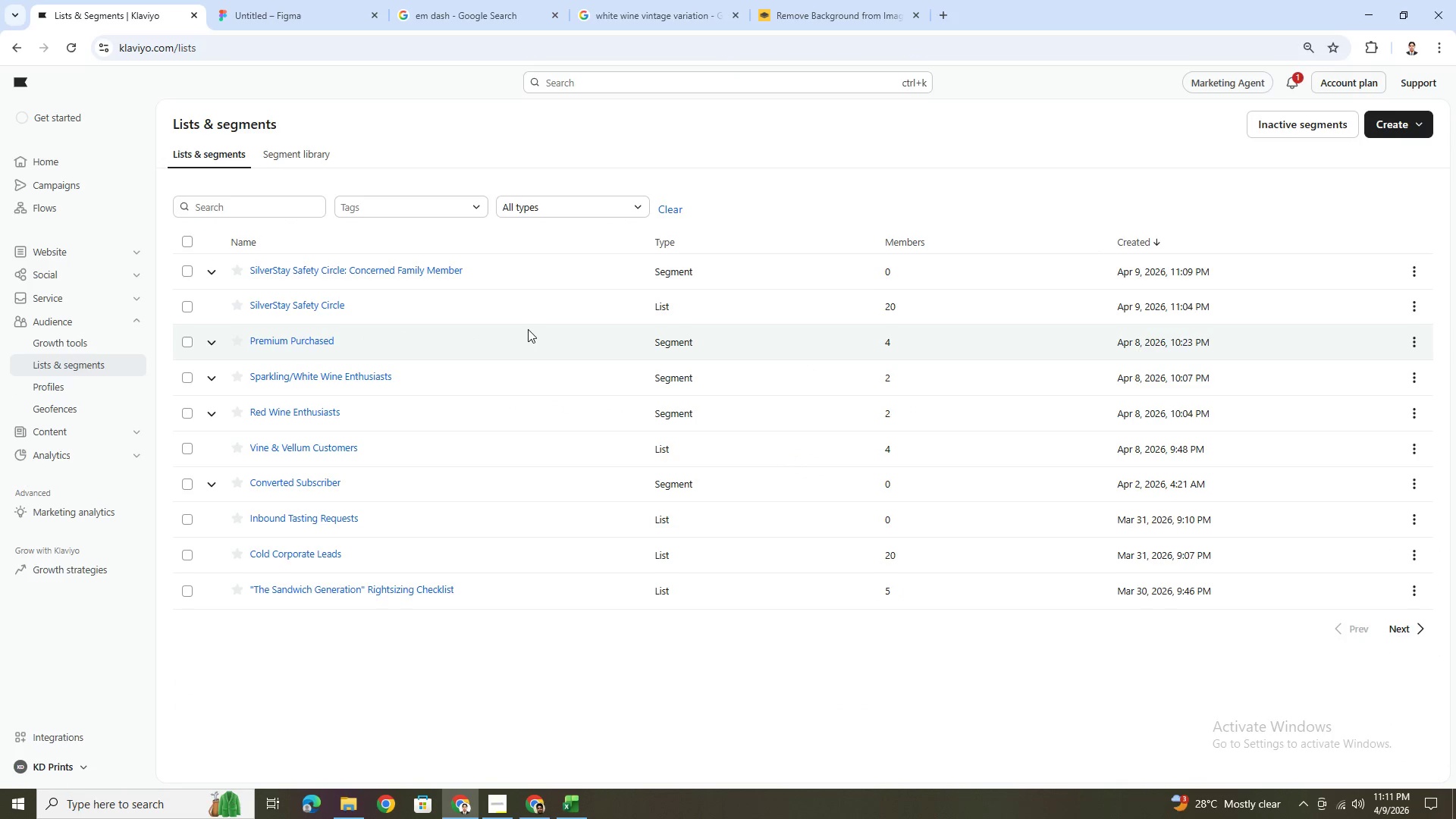 
left_click([1316, 215])
 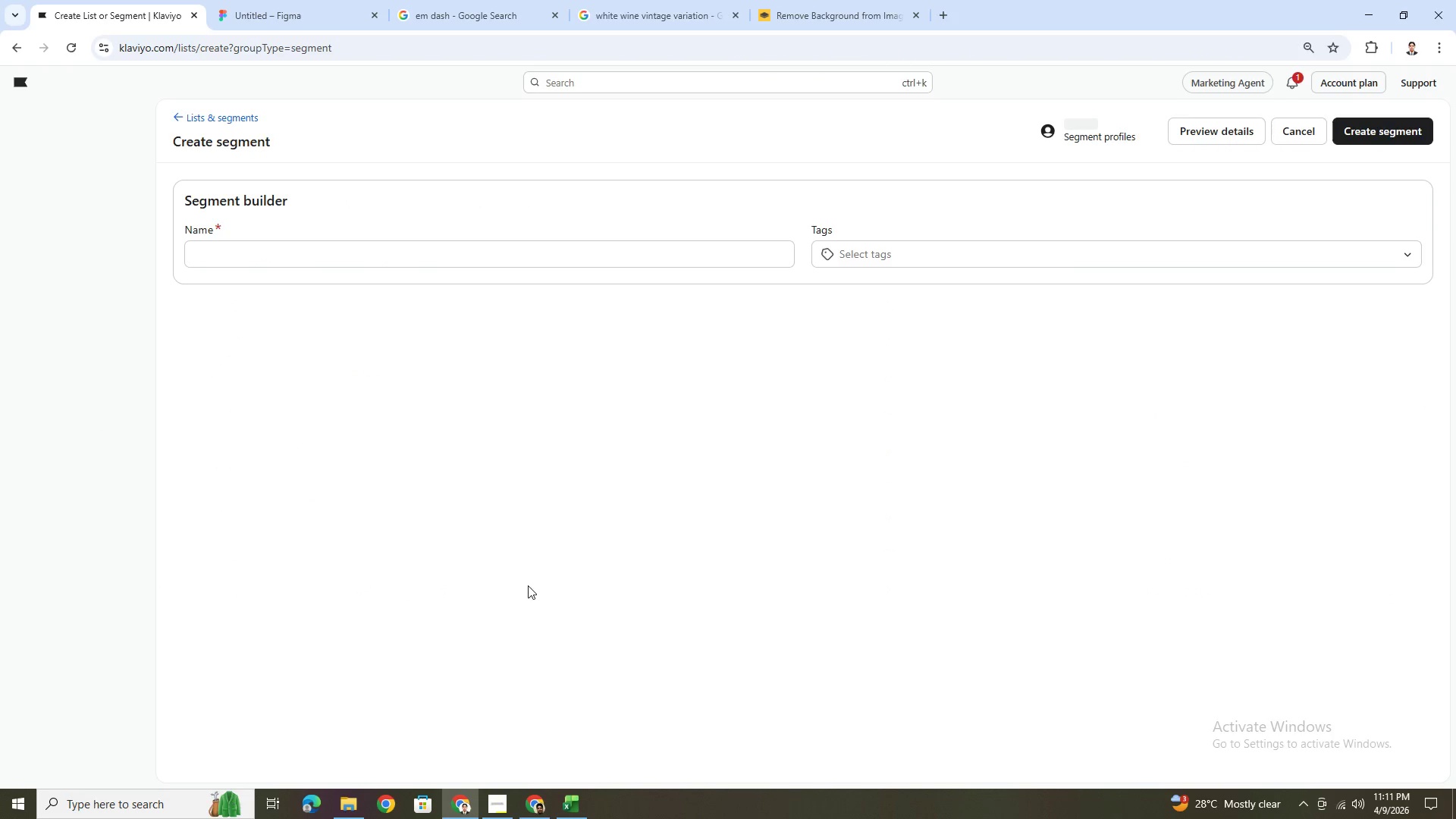 
wait(5.44)
 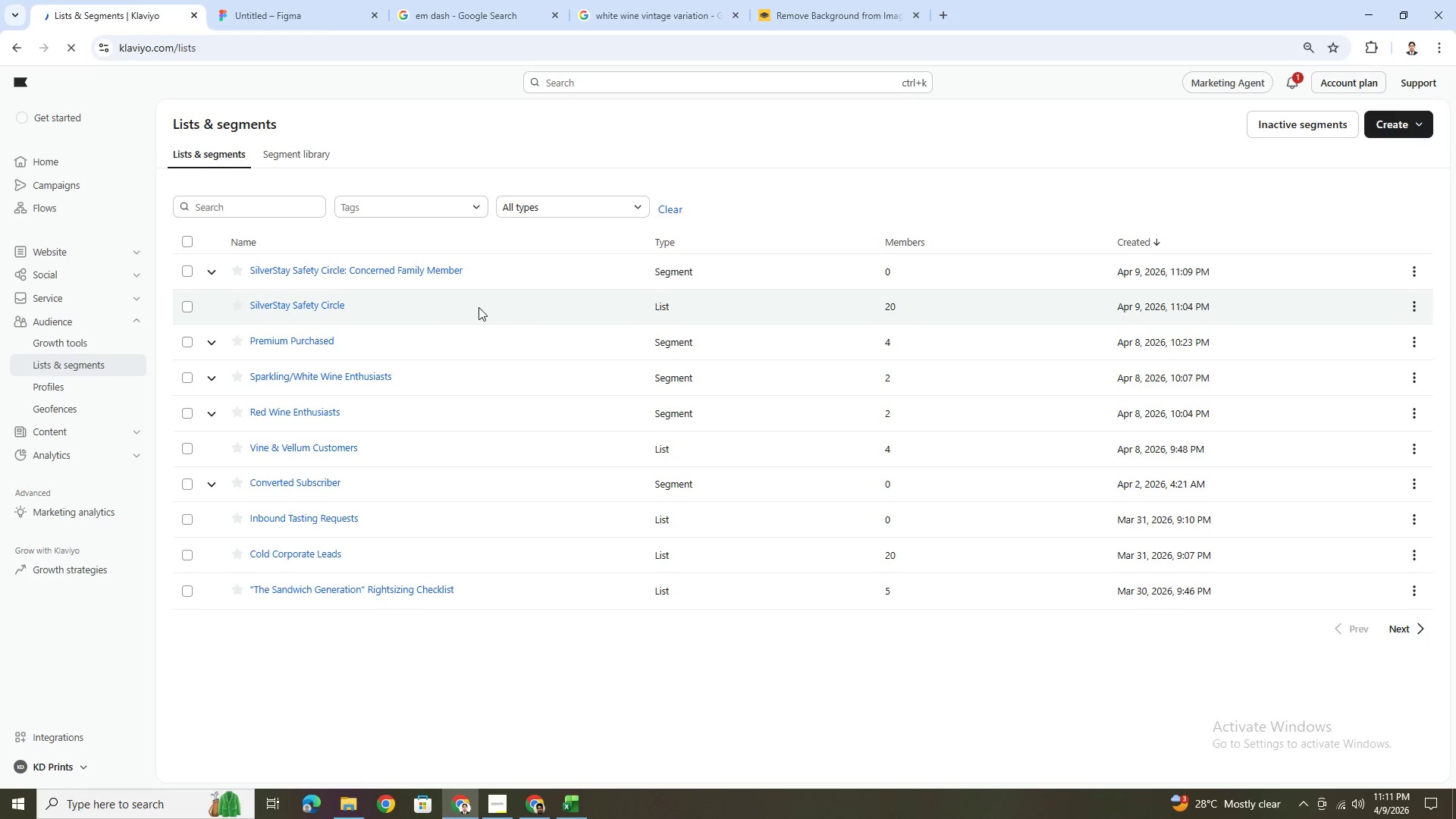 
left_click([502, 801])